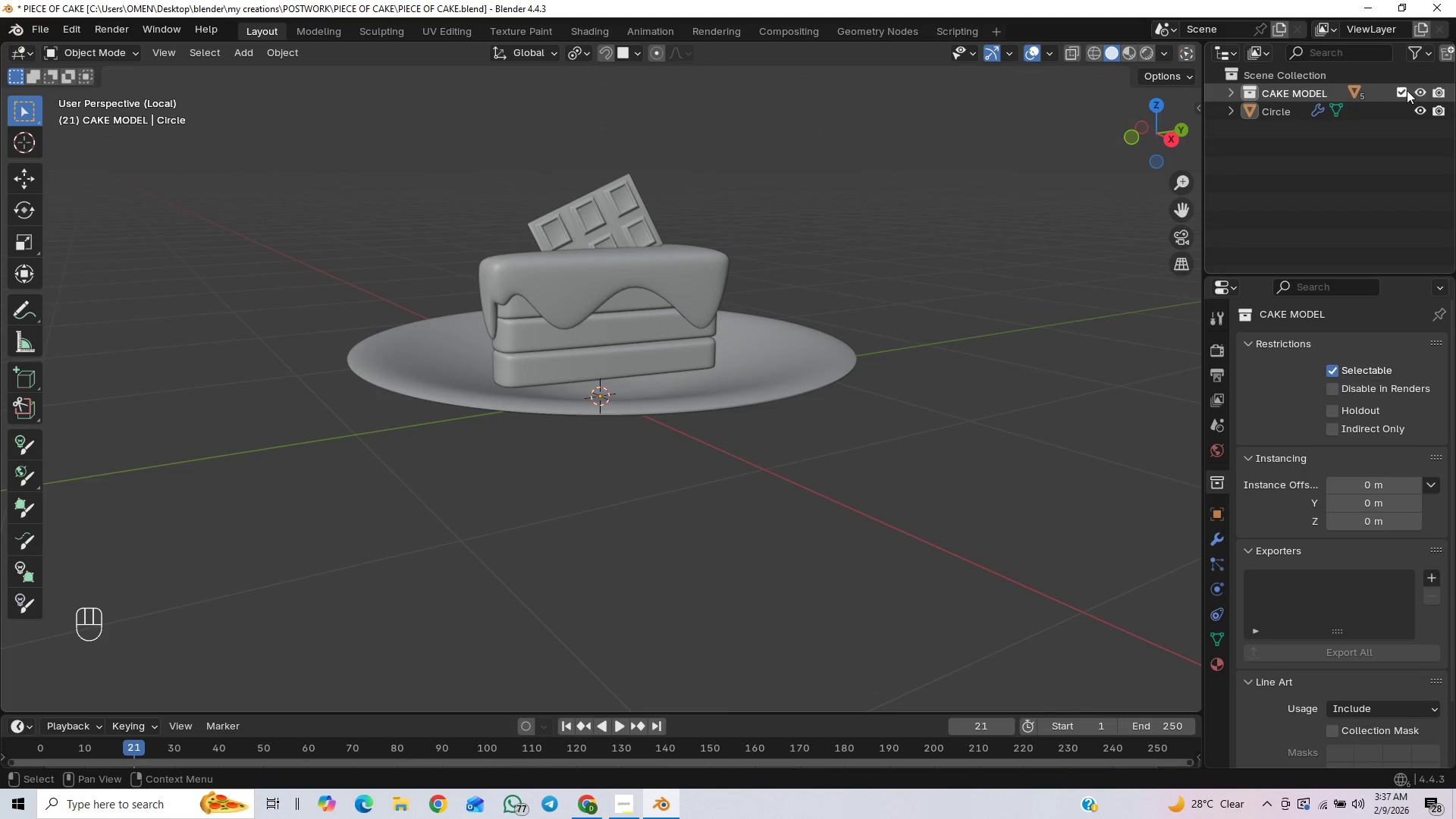 
double_click([1246, 96])
 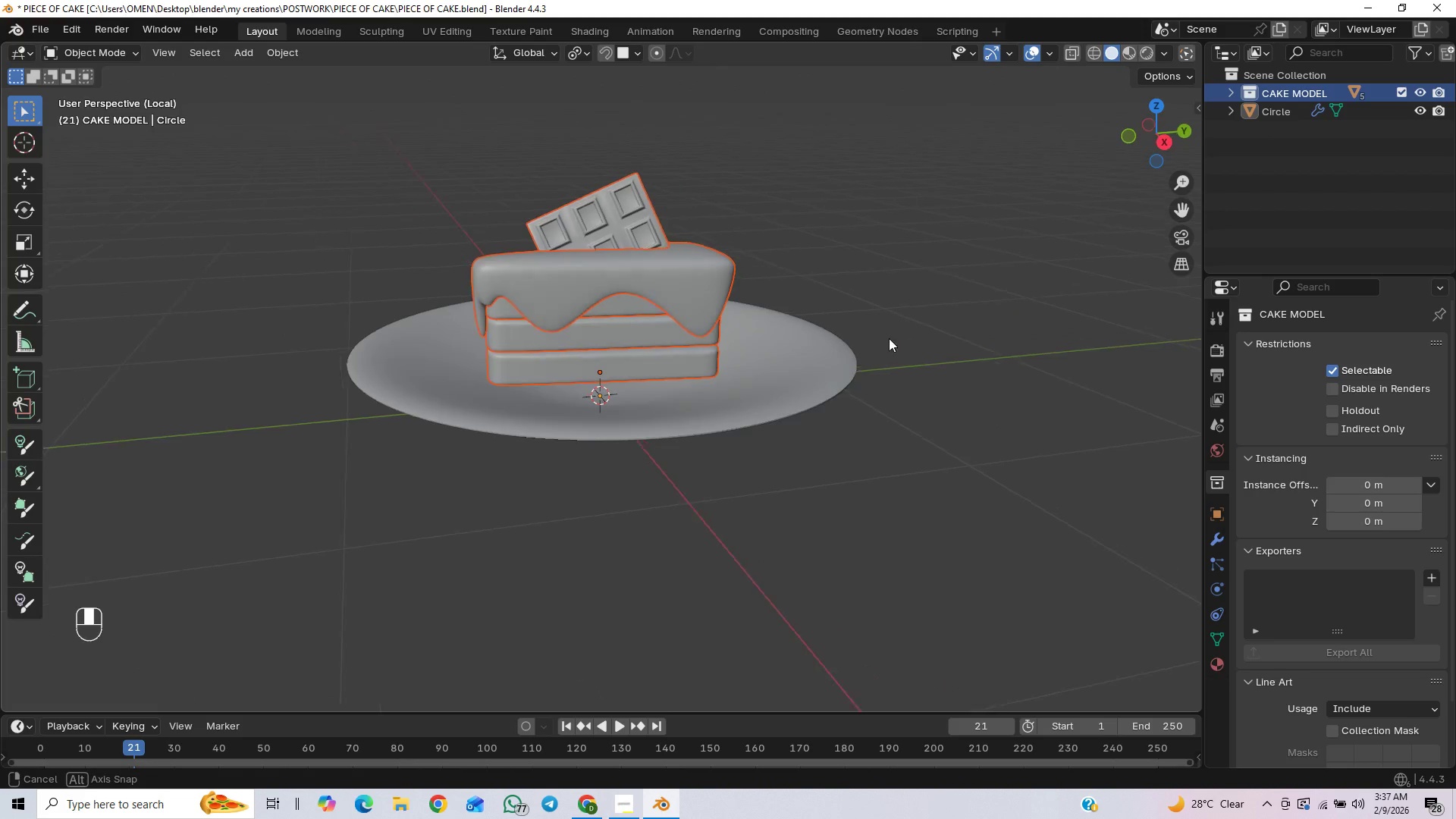 
scroll: coordinate [814, 345], scroll_direction: up, amount: 1.0
 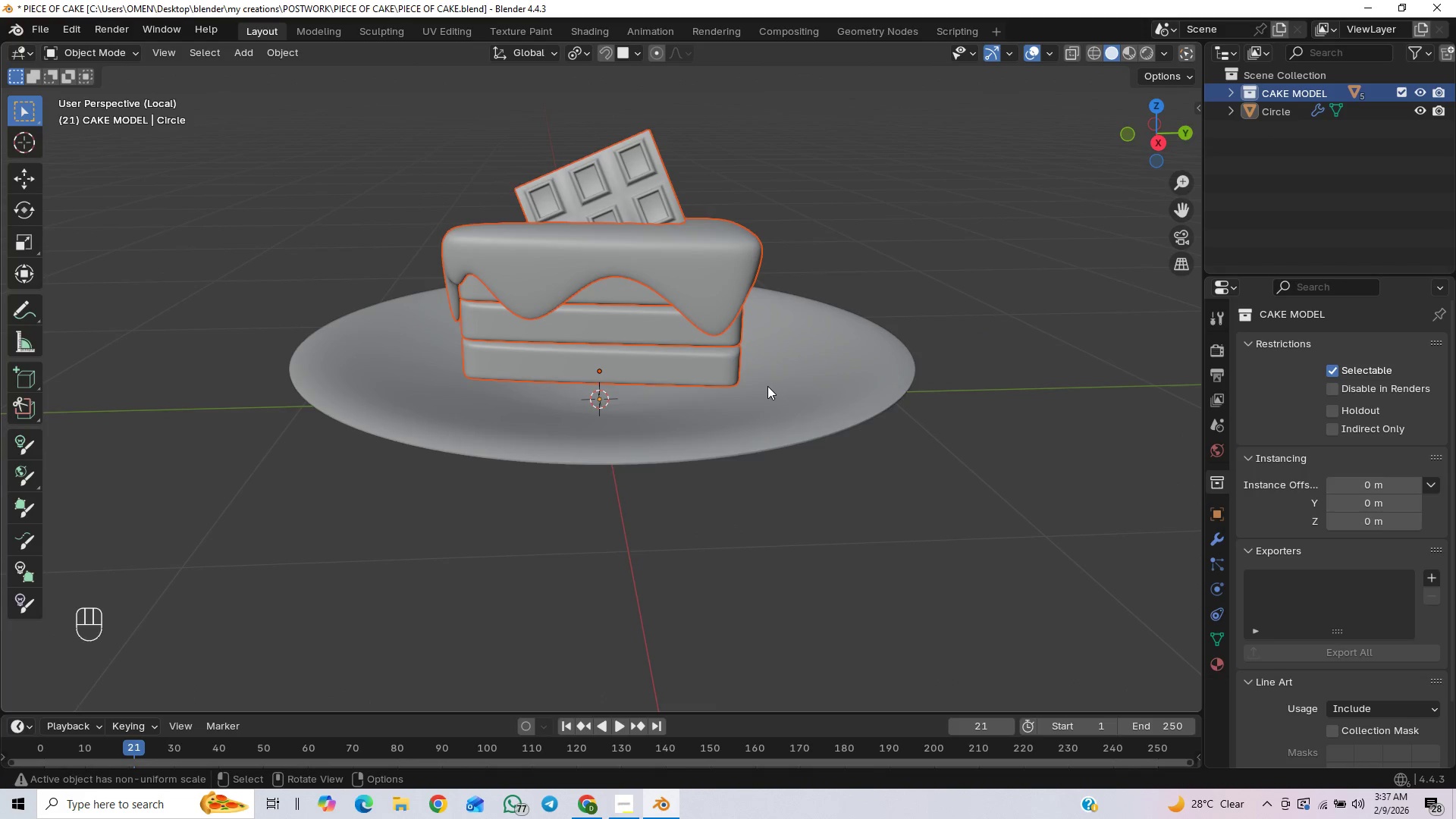 
type(gz)
 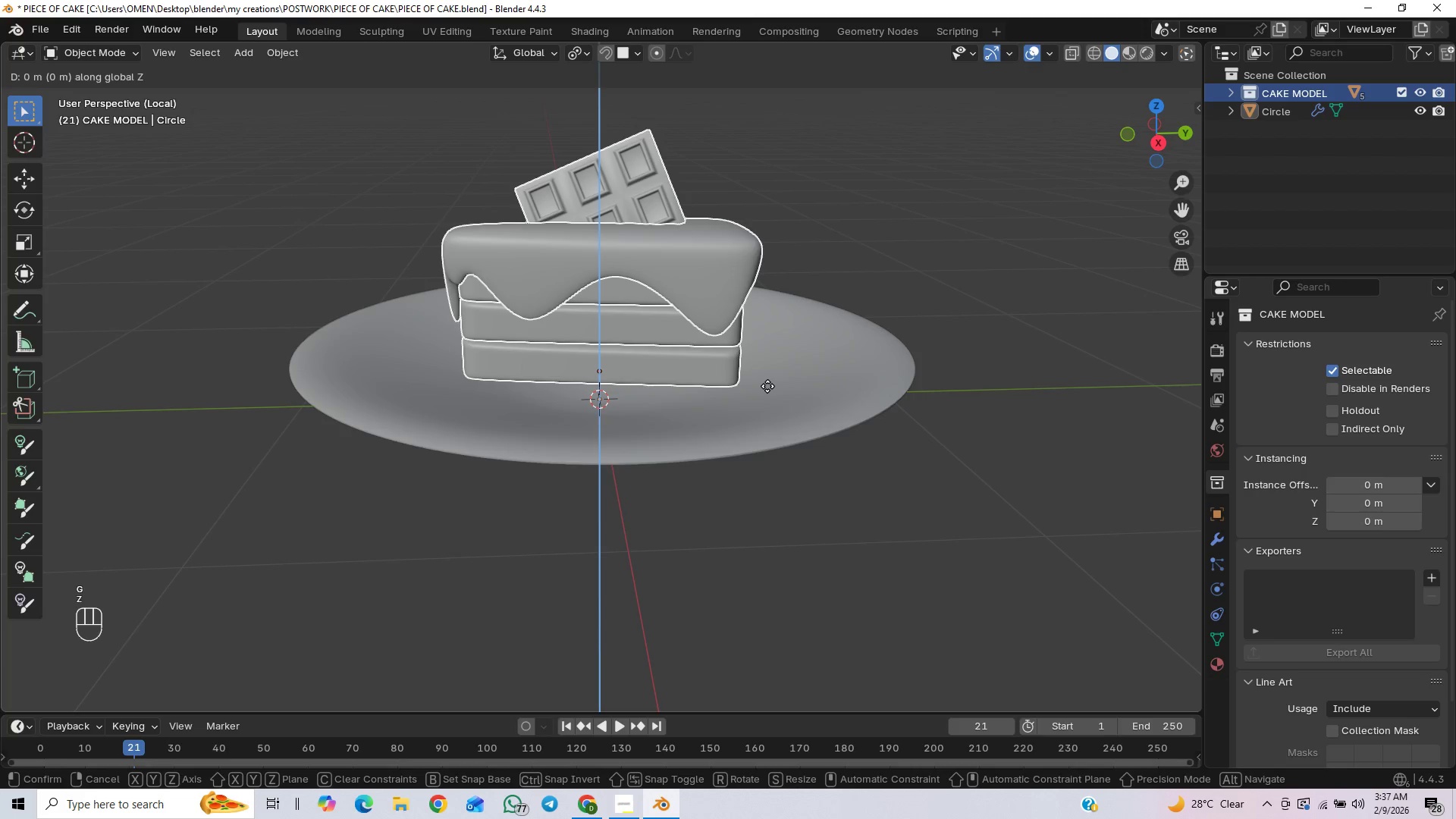 
hold_key(key=ShiftLeft, duration=0.73)
 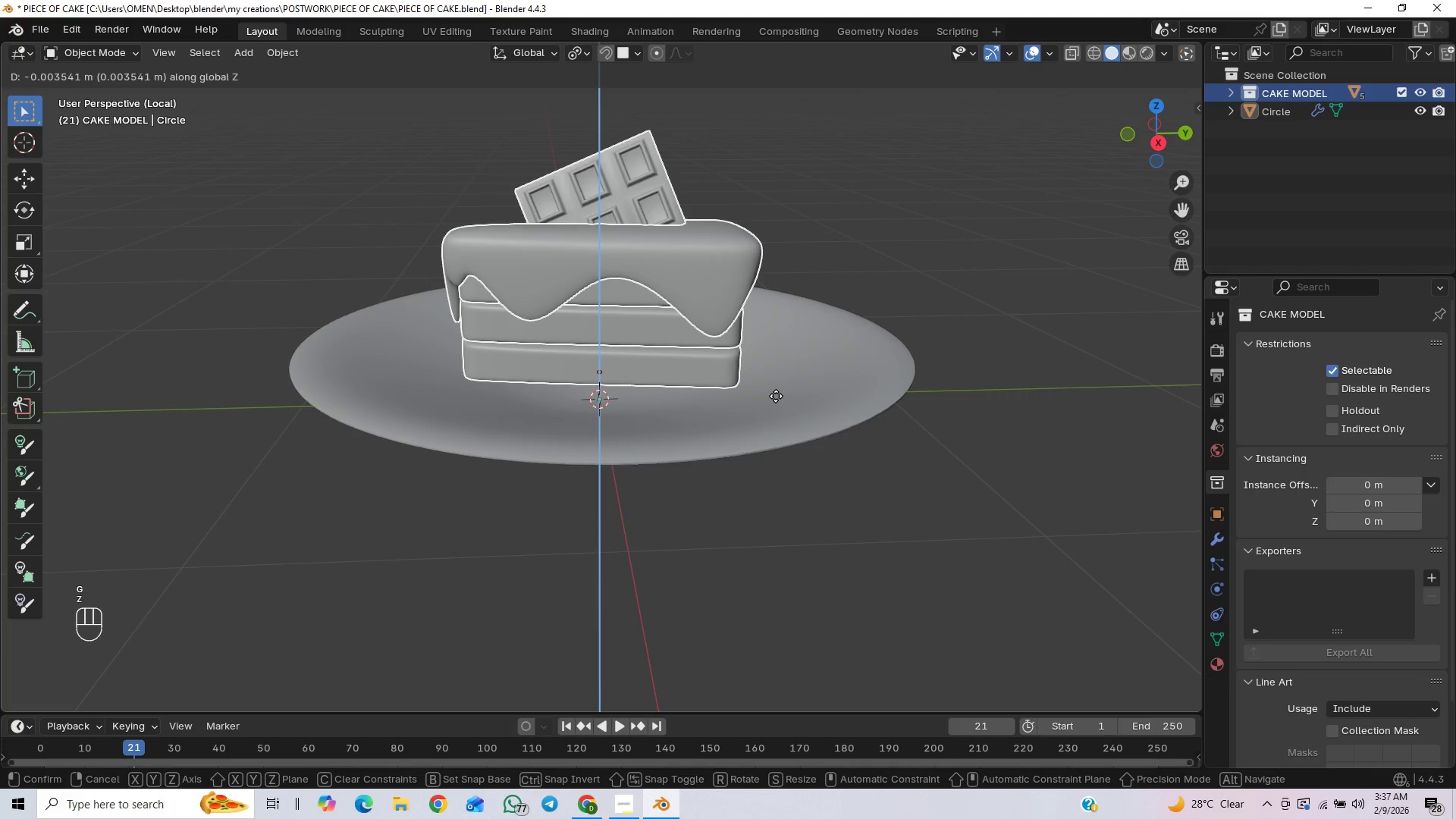 
hold_key(key=ControlLeft, duration=0.67)
 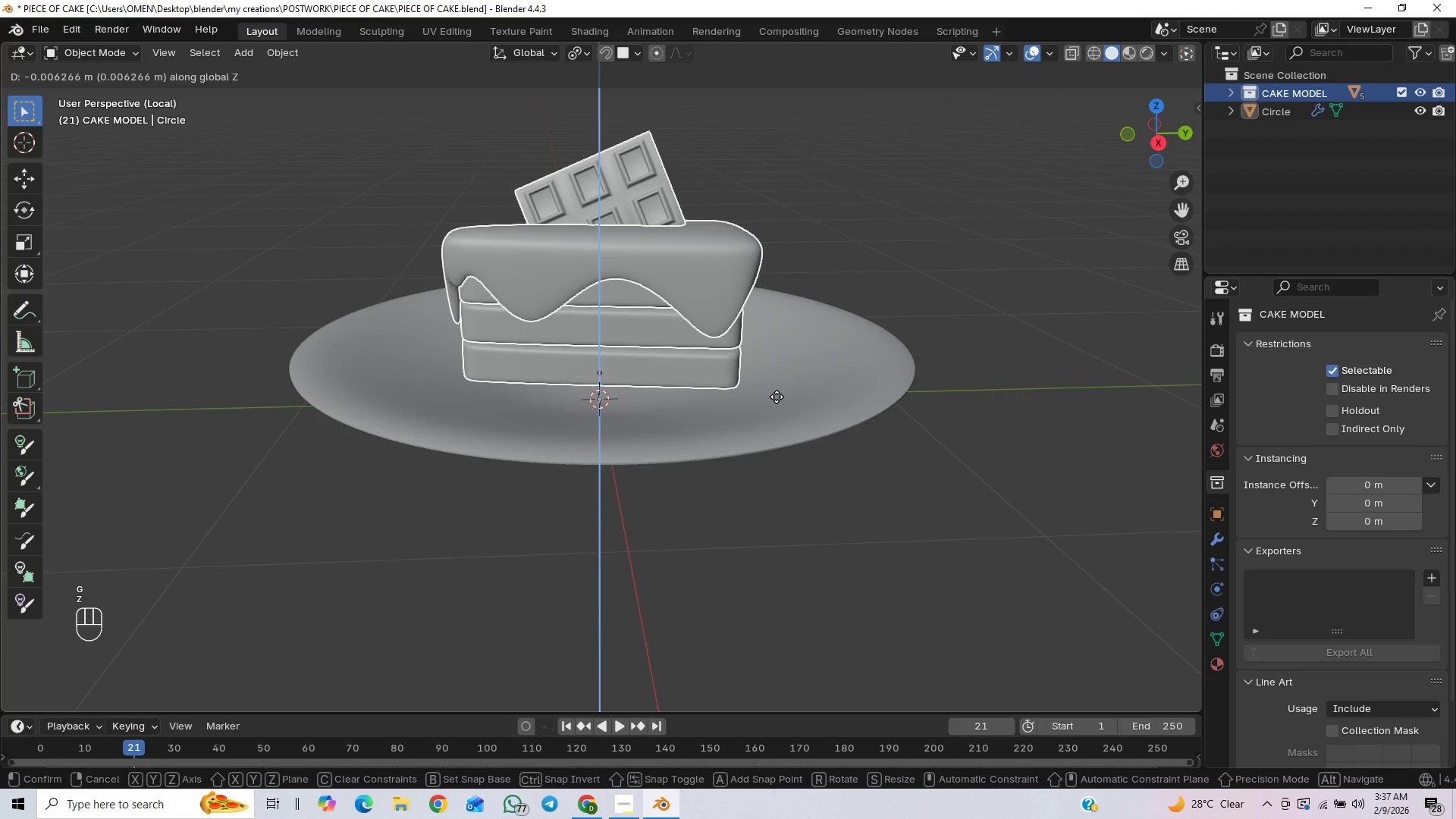 
hold_key(key=ShiftLeft, duration=1.53)
 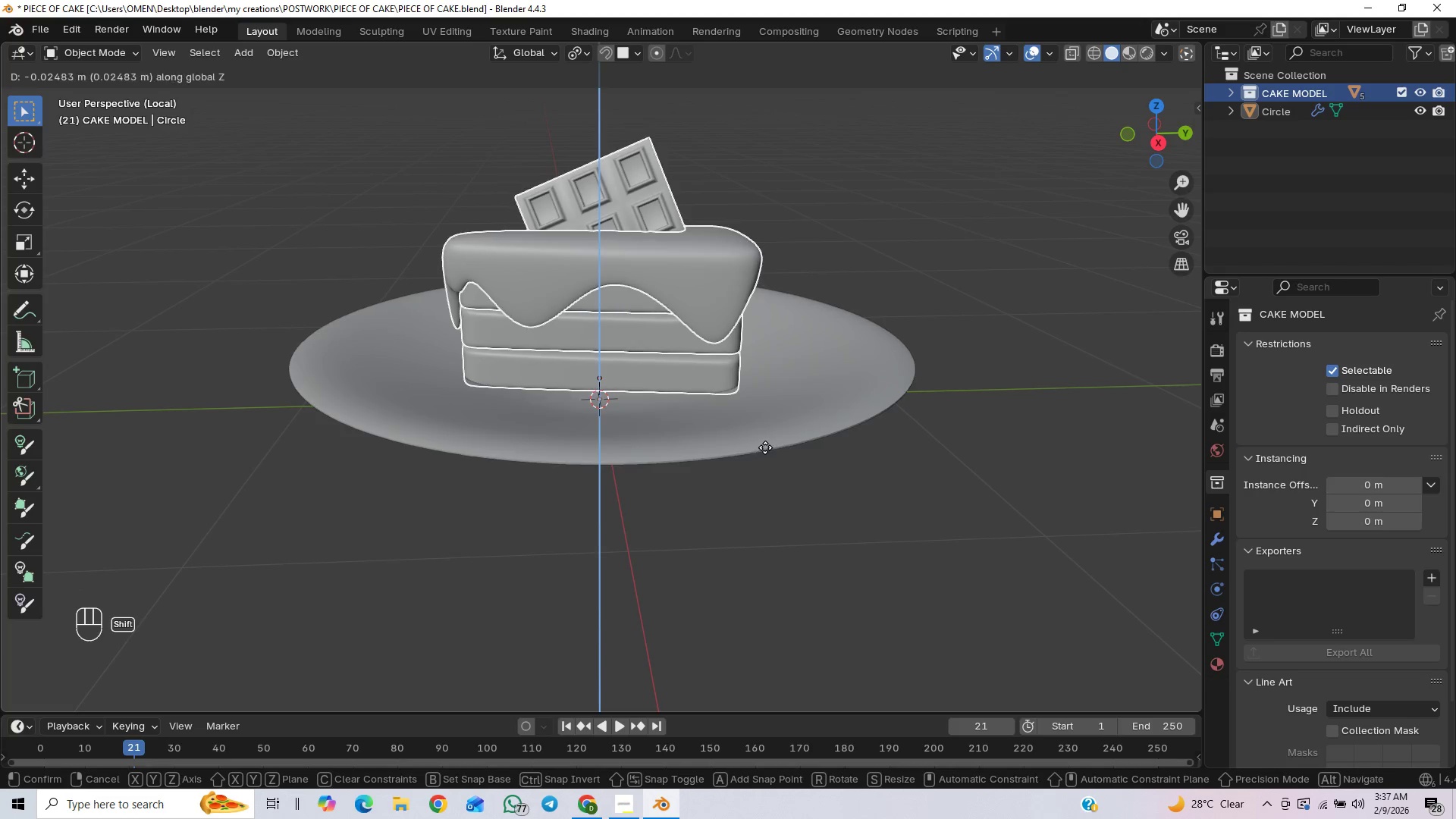 
hold_key(key=ShiftLeft, duration=1.5)
 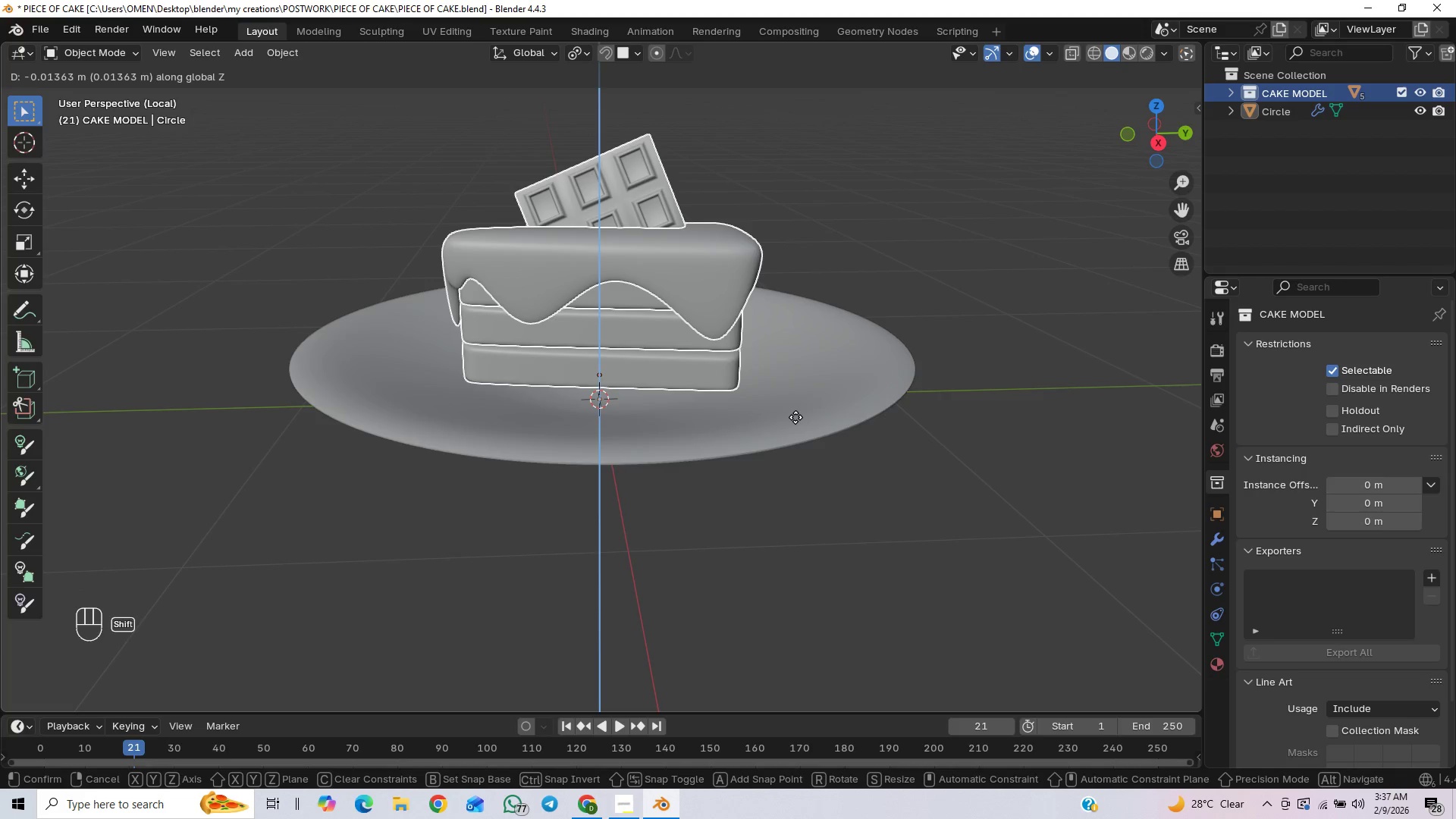 
hold_key(key=ShiftLeft, duration=1.3)
left_click([796, 417])
 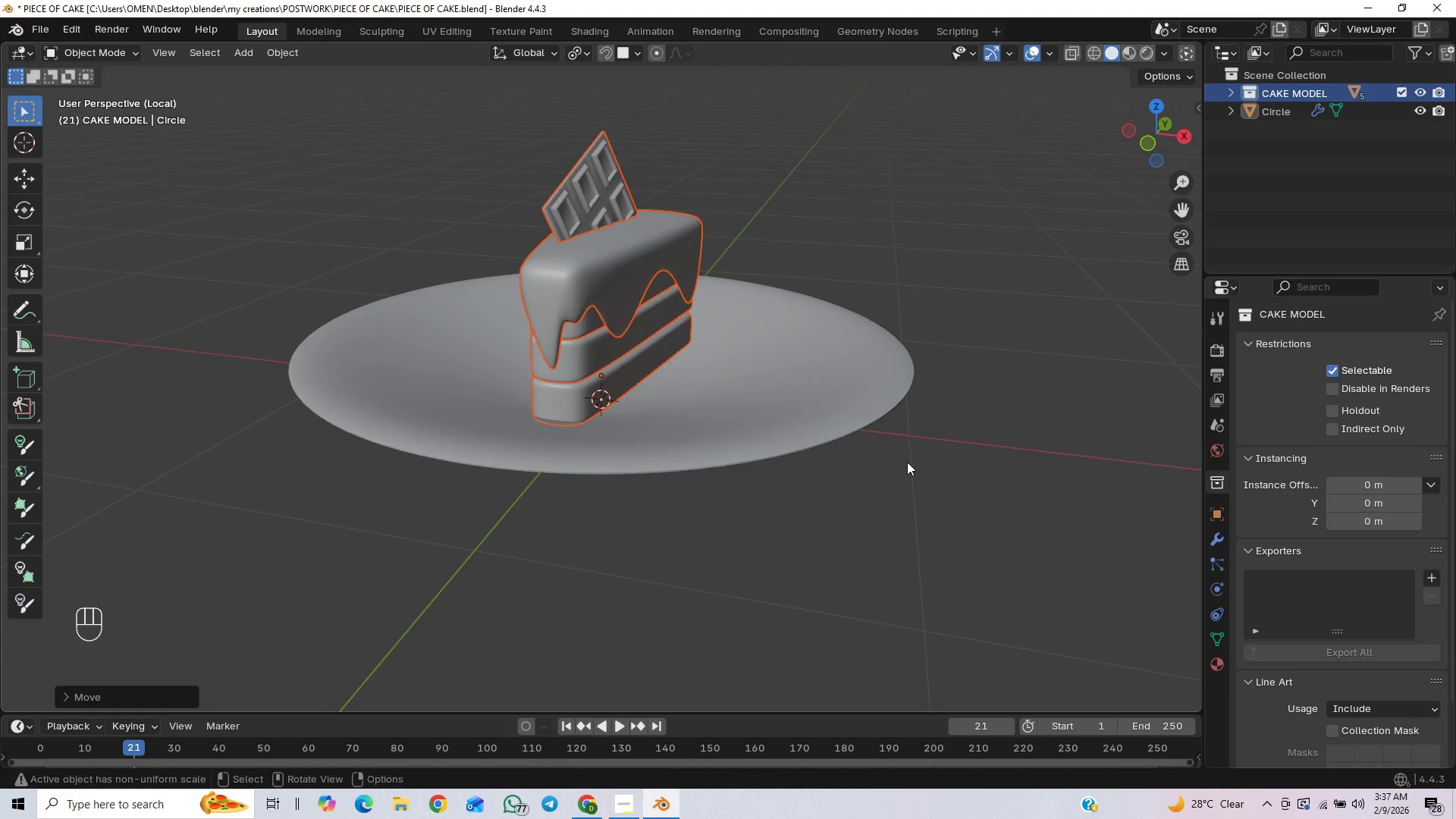 
key(Control+Z)
 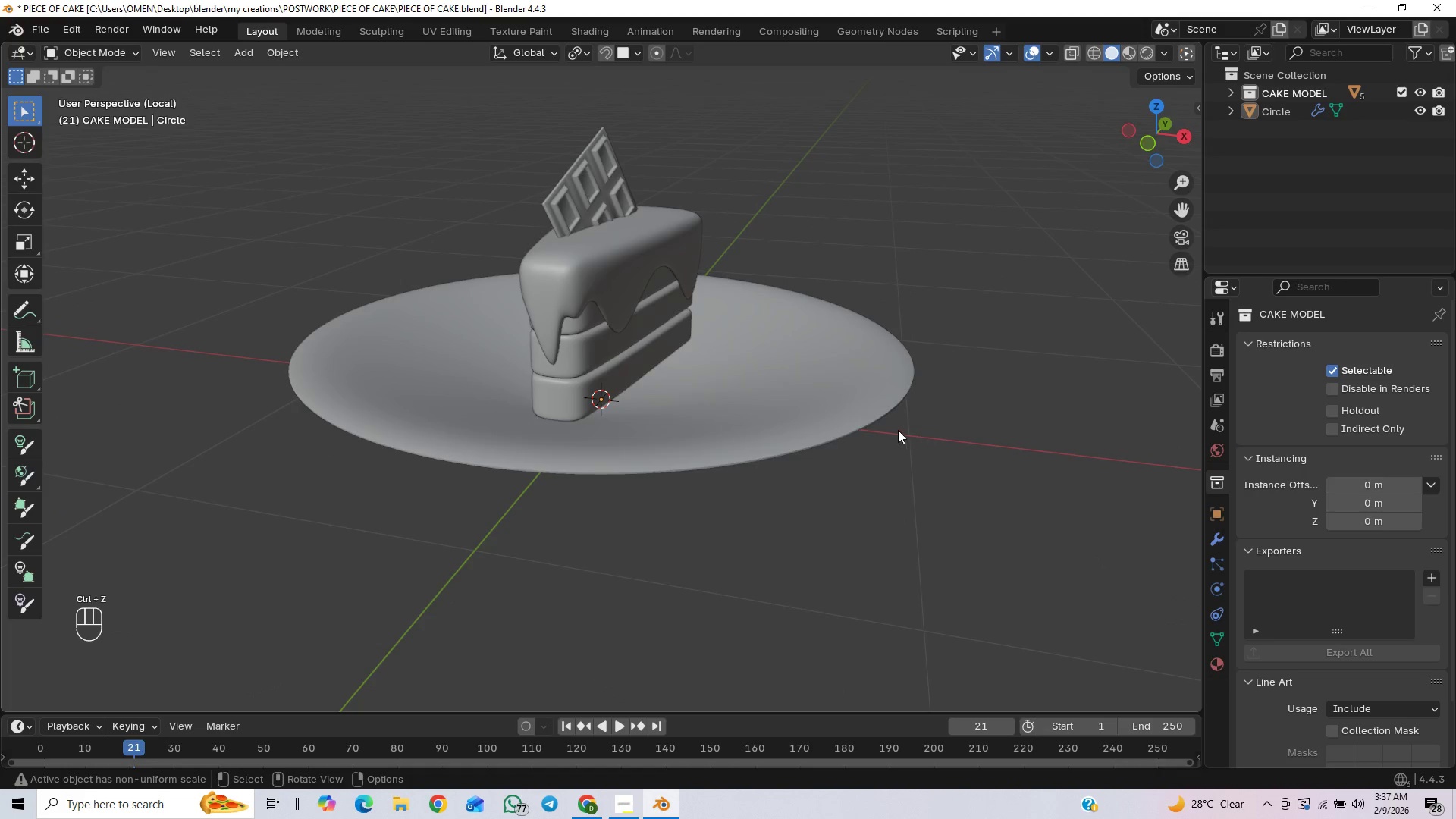 
scroll: coordinate [824, 331], scroll_direction: down, amount: 5.0
 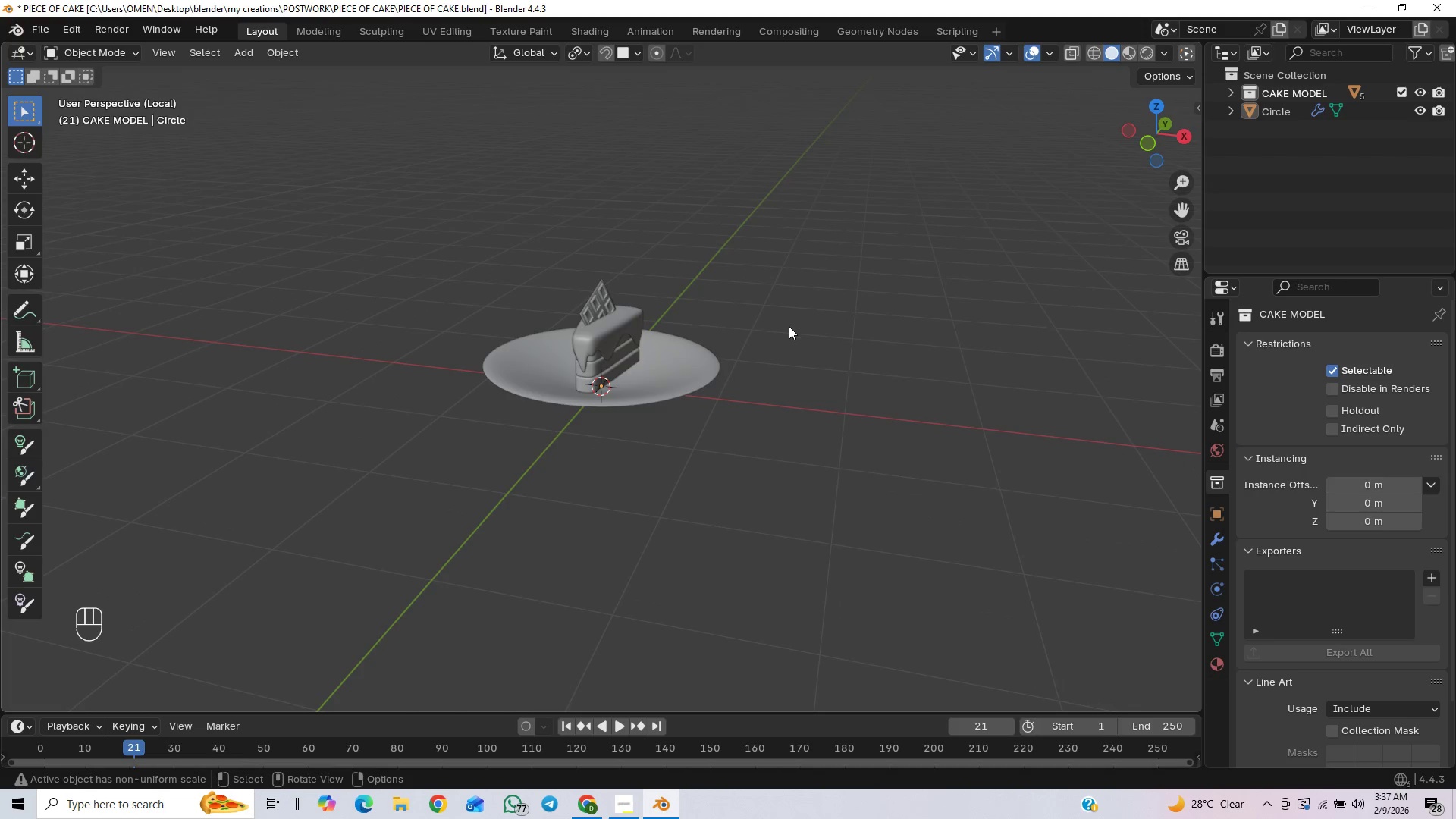 
scroll: coordinate [794, 331], scroll_direction: up, amount: 2.0
 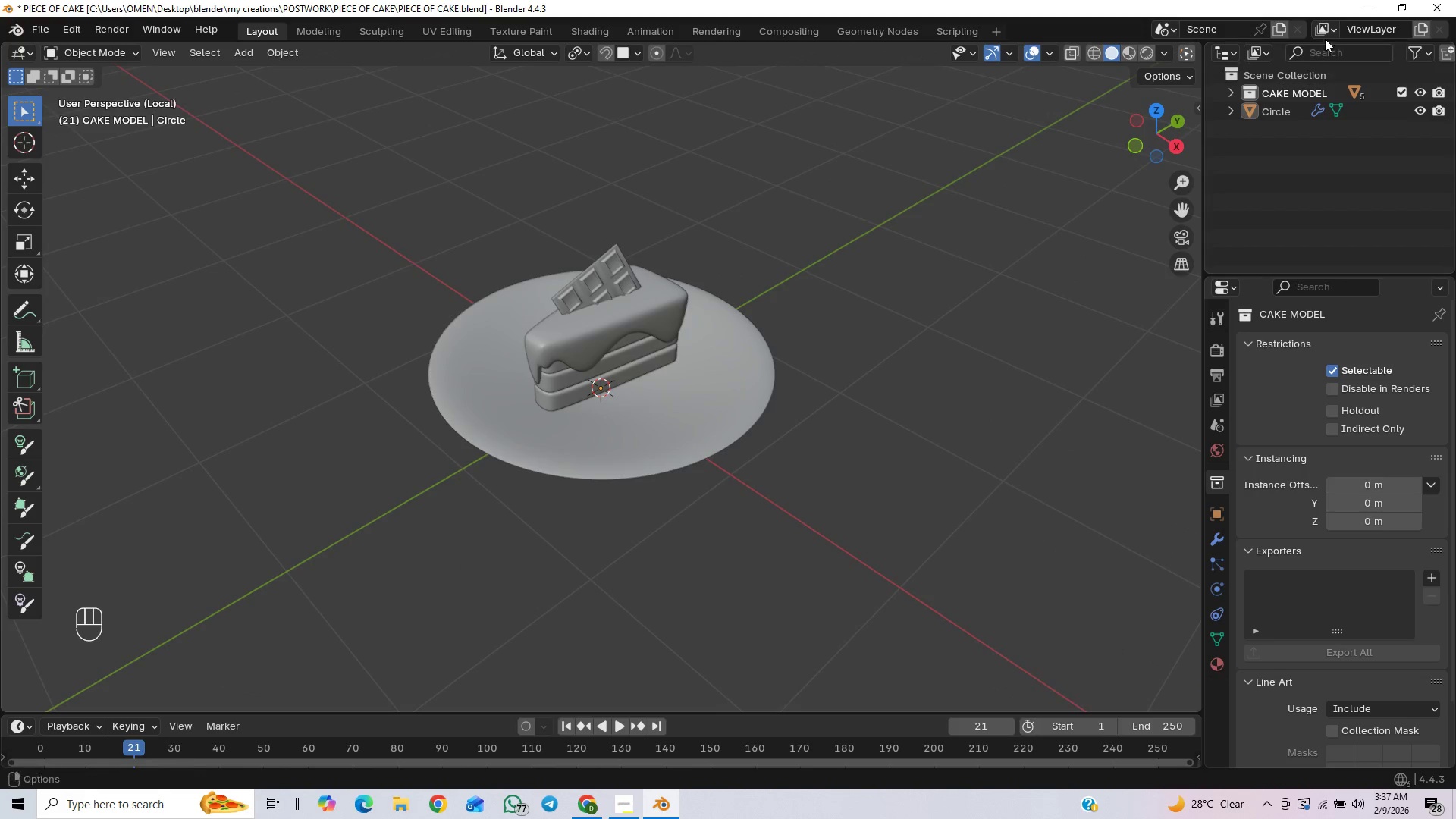 
wait(8.57)
 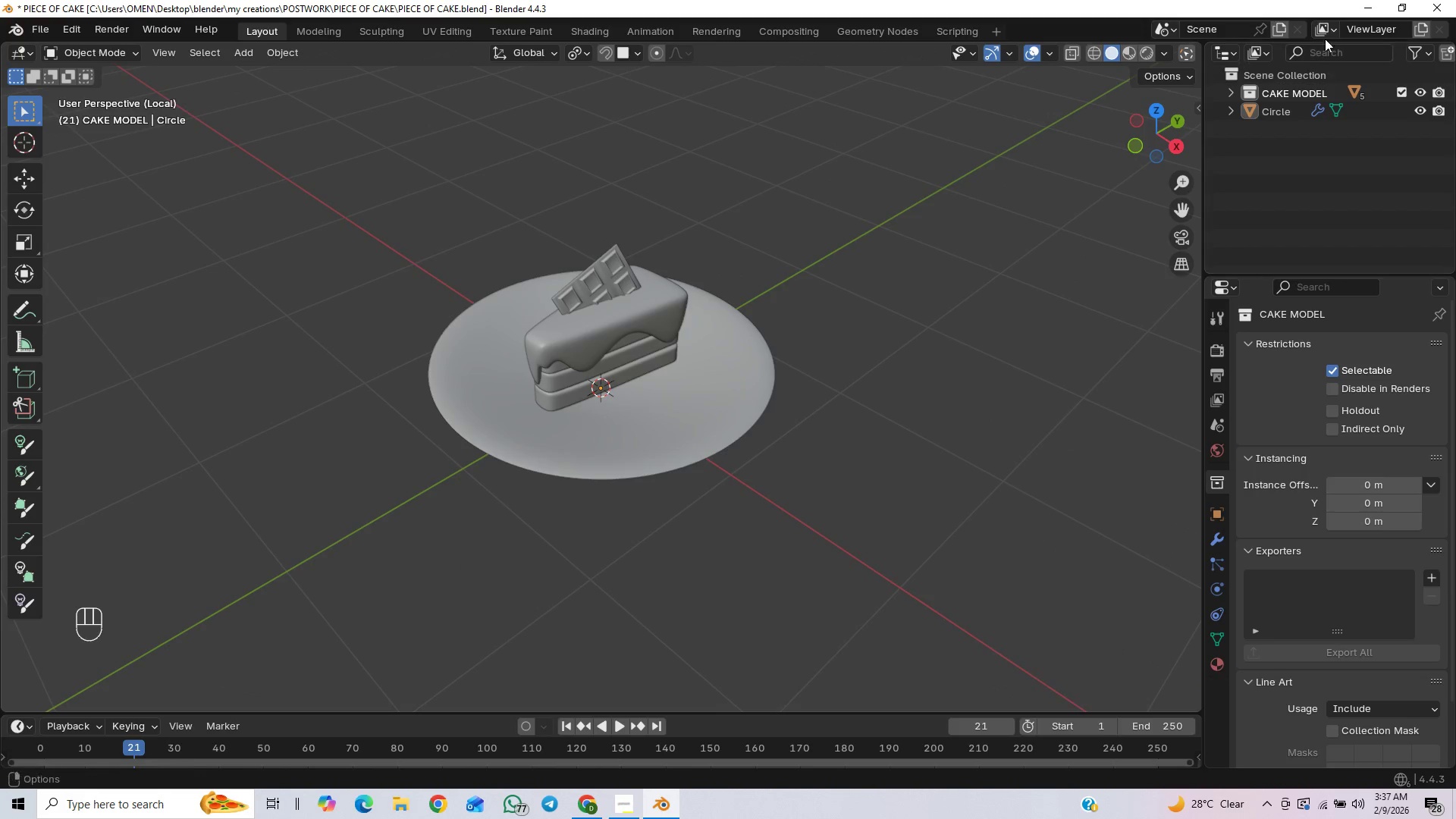 
scroll: coordinate [964, 328], scroll_direction: up, amount: 3.0
 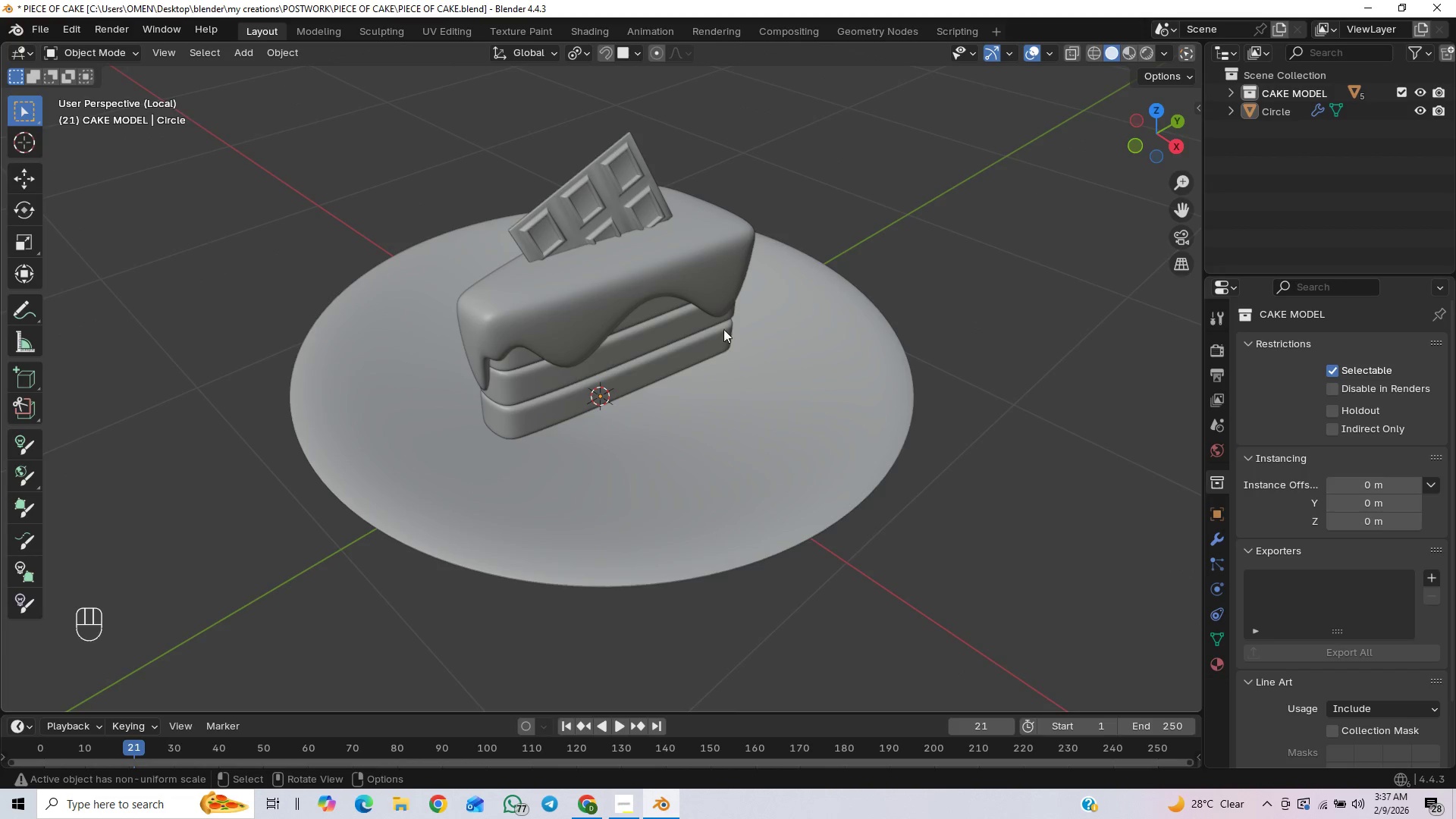 
key(Control+S)
 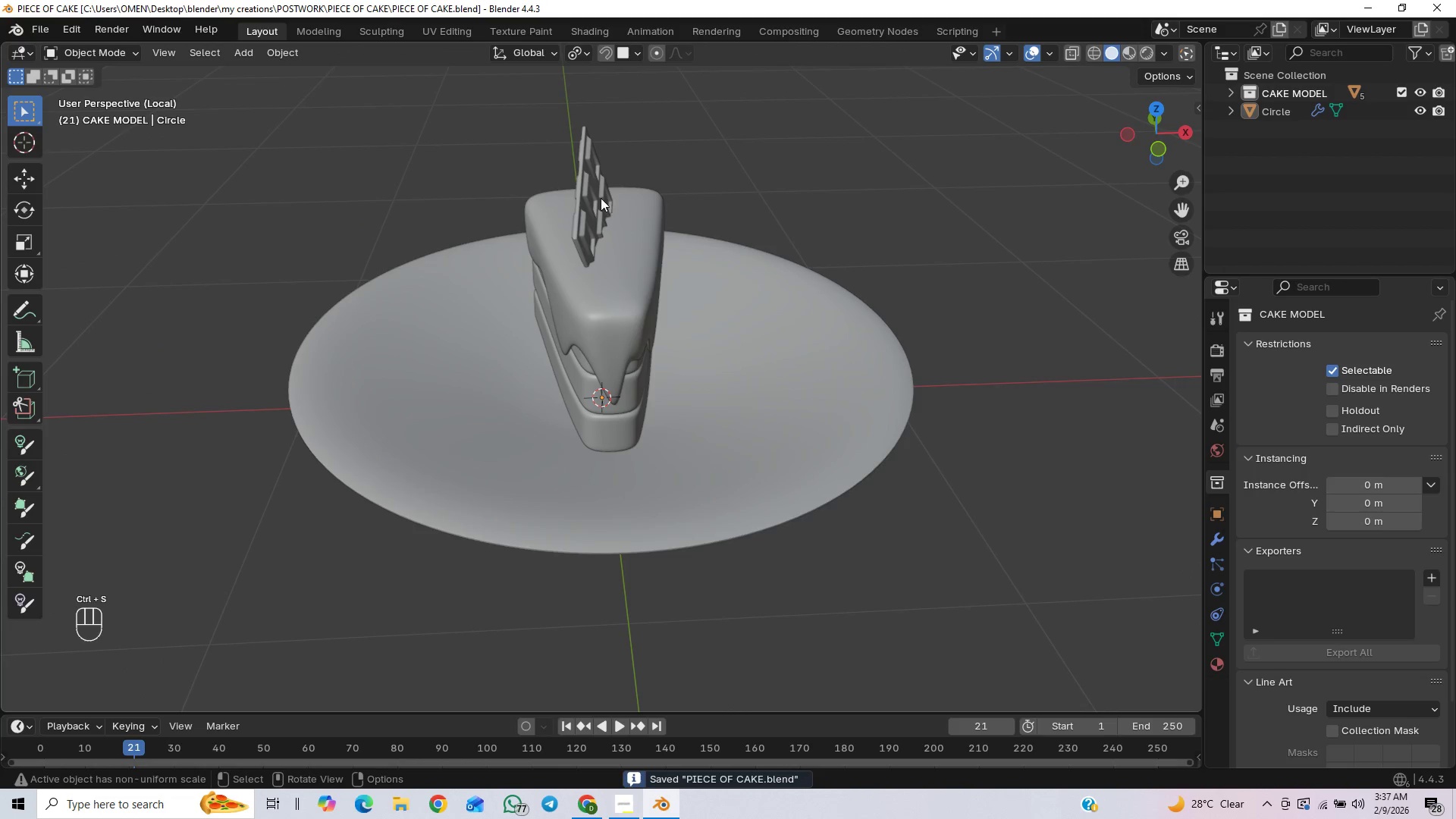 
left_click([599, 197])
 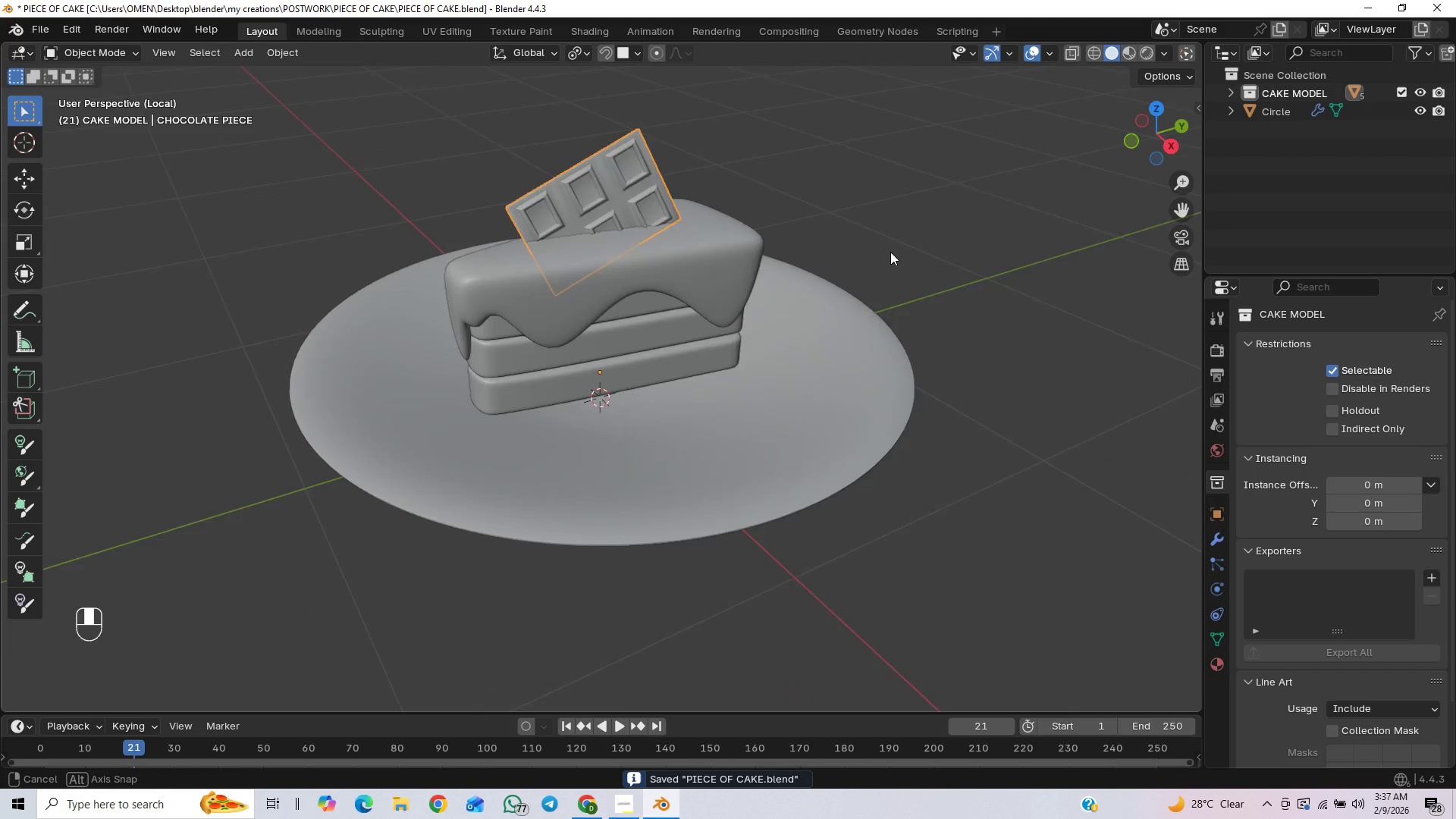 
hold_key(key=ShiftLeft, duration=1.39)
 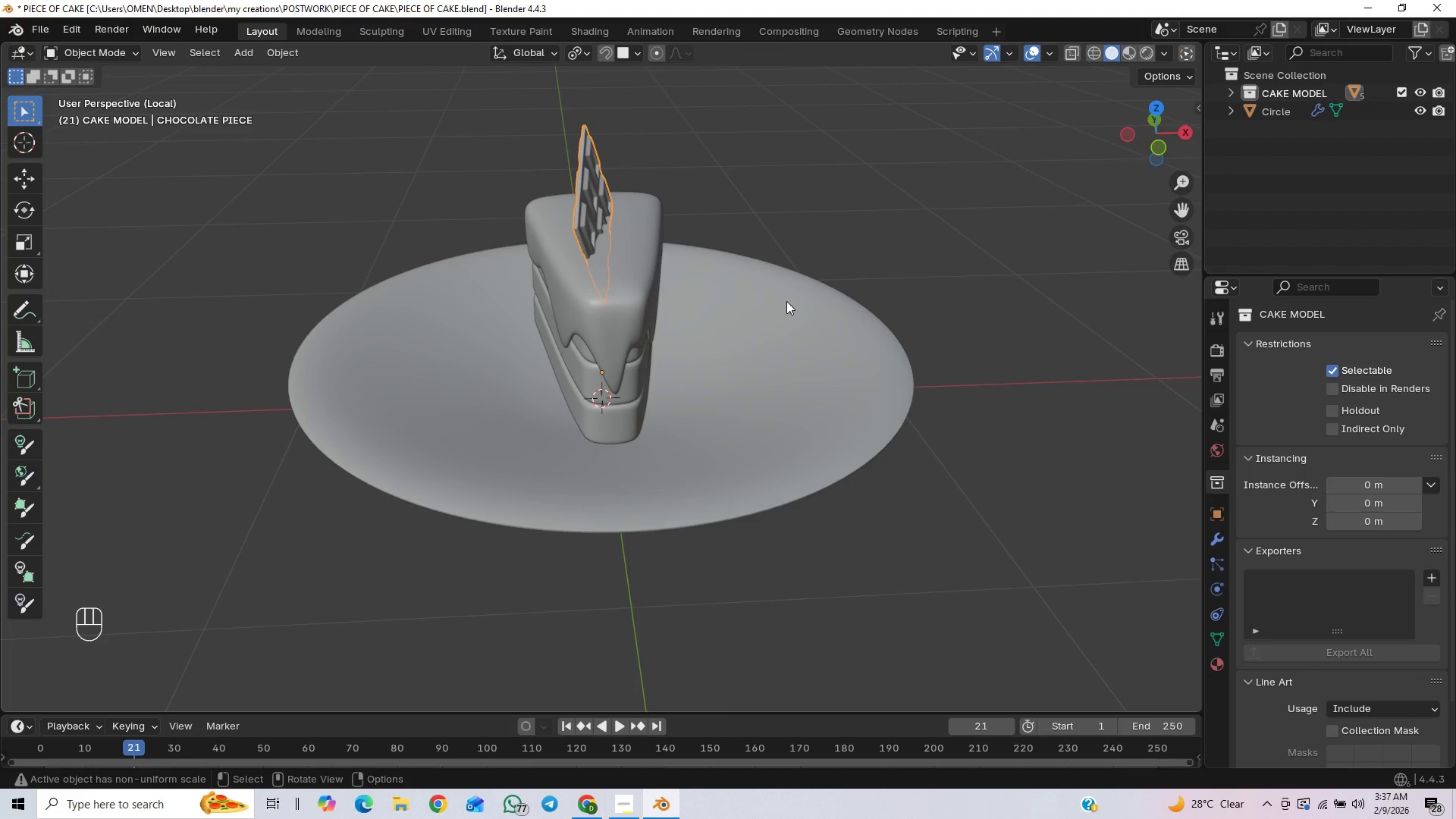 
key(Shift+D)
 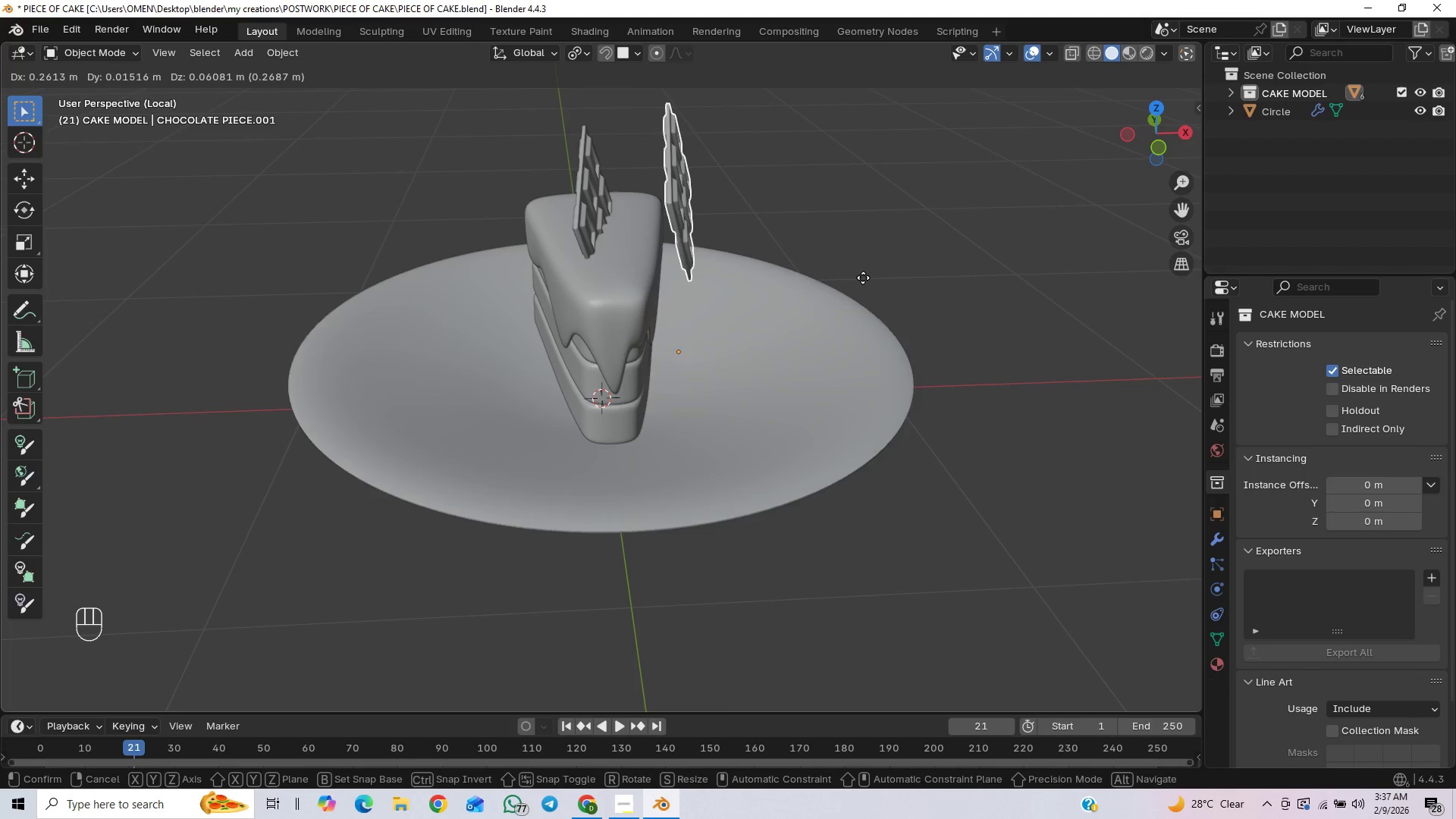 
type(tgy)
 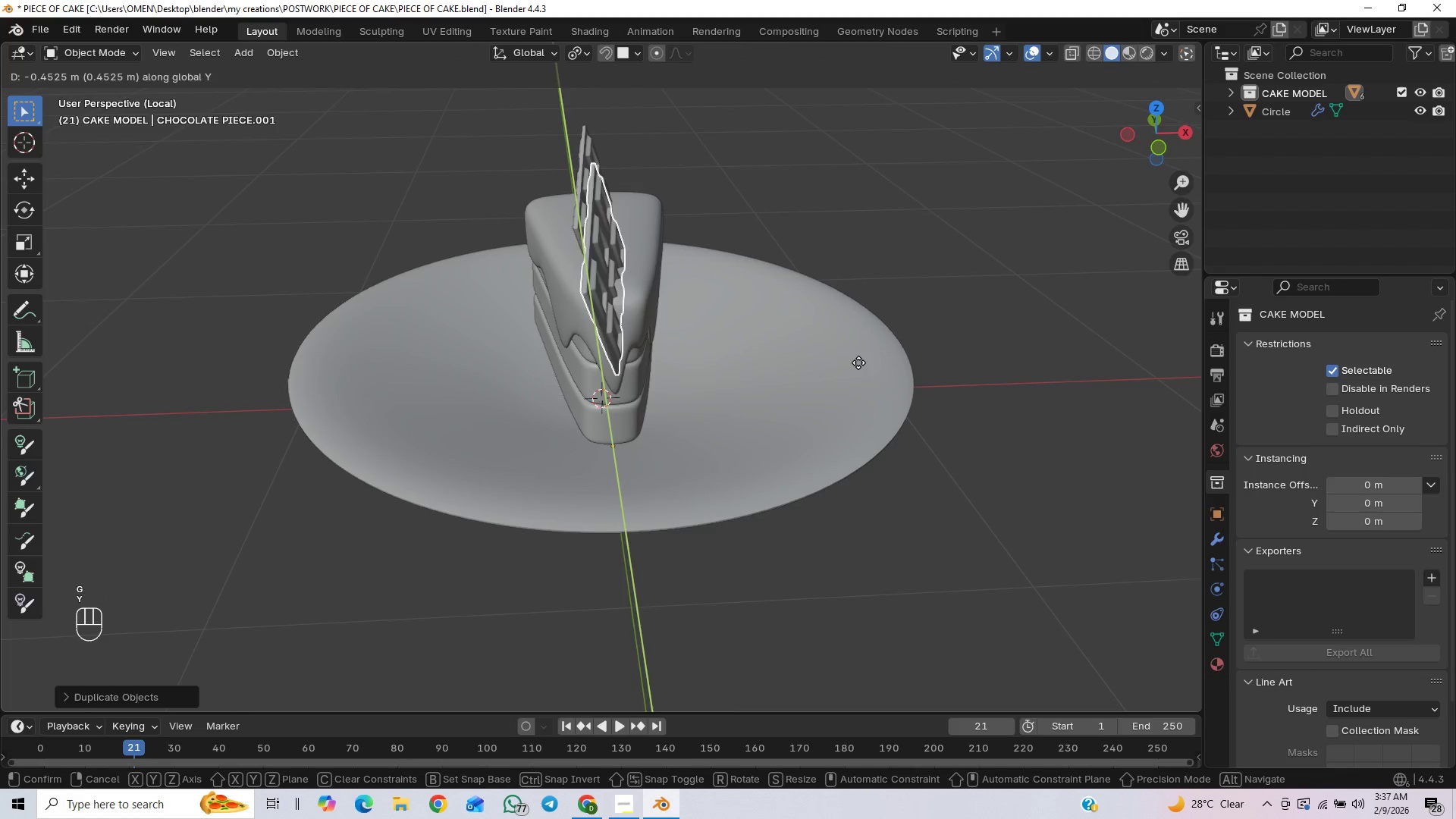 
key(X)
 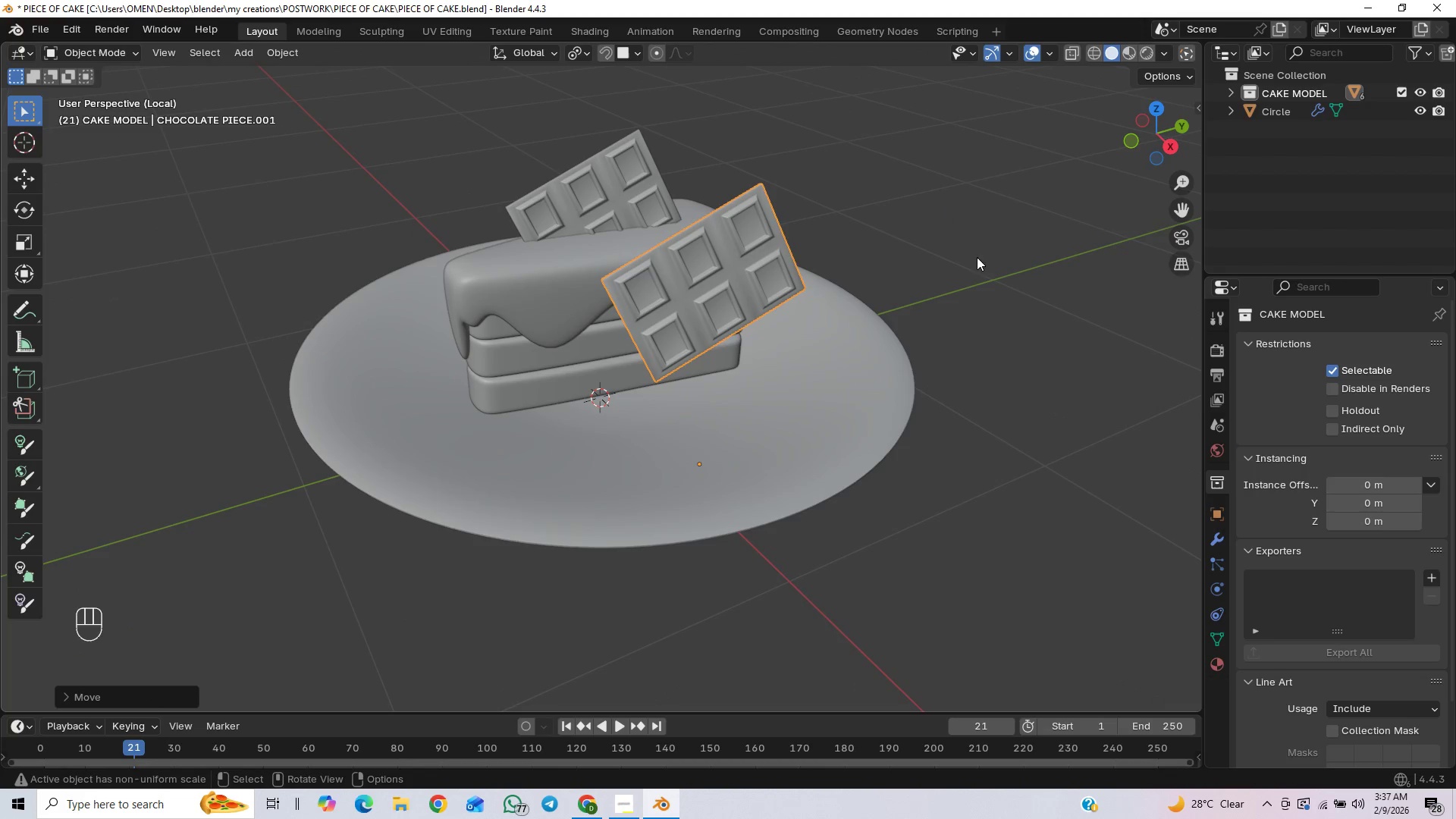 
key(N)
 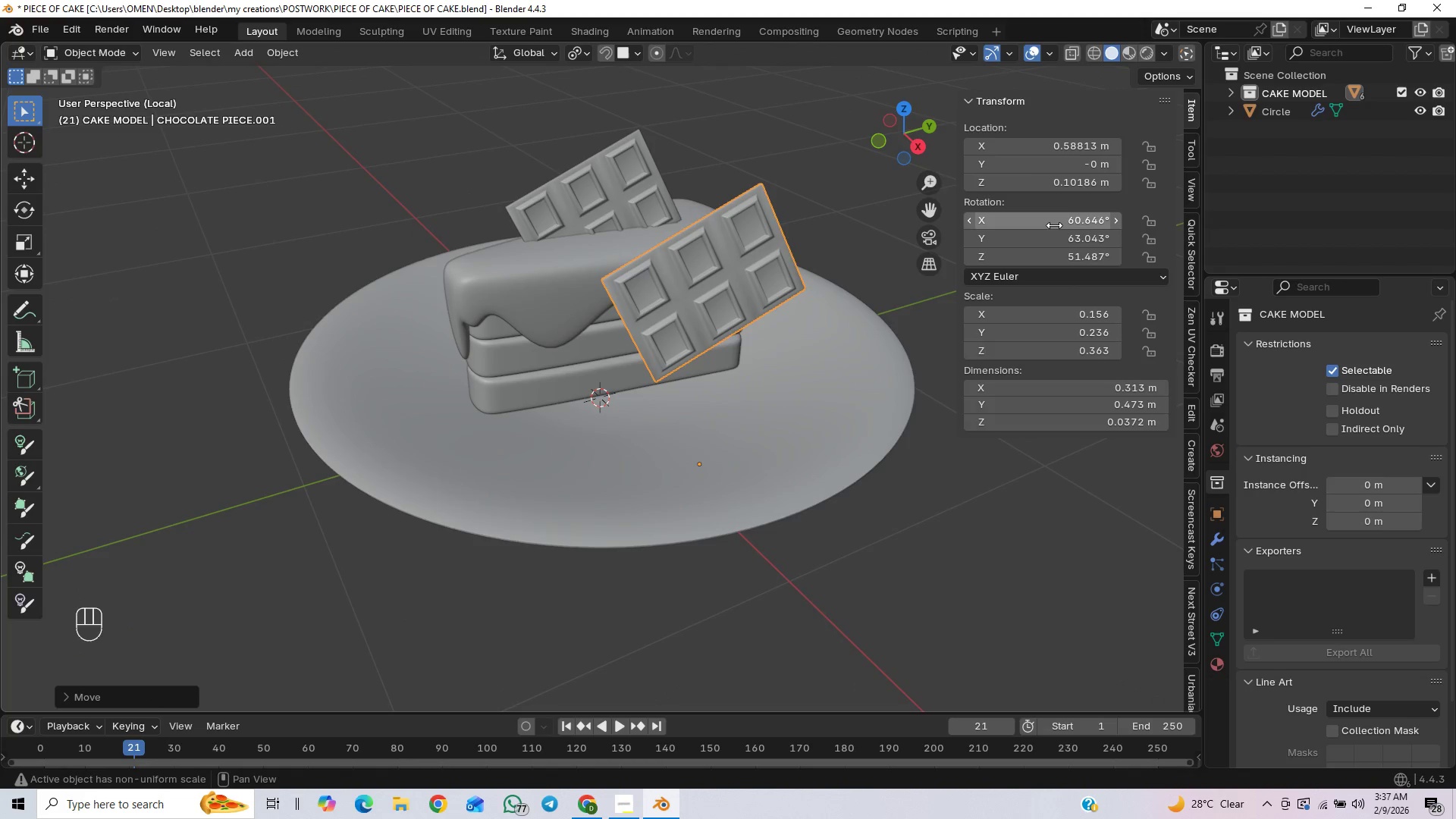 
left_click_drag(start_coordinate=[1054, 224], to_coordinate=[1054, 279])
 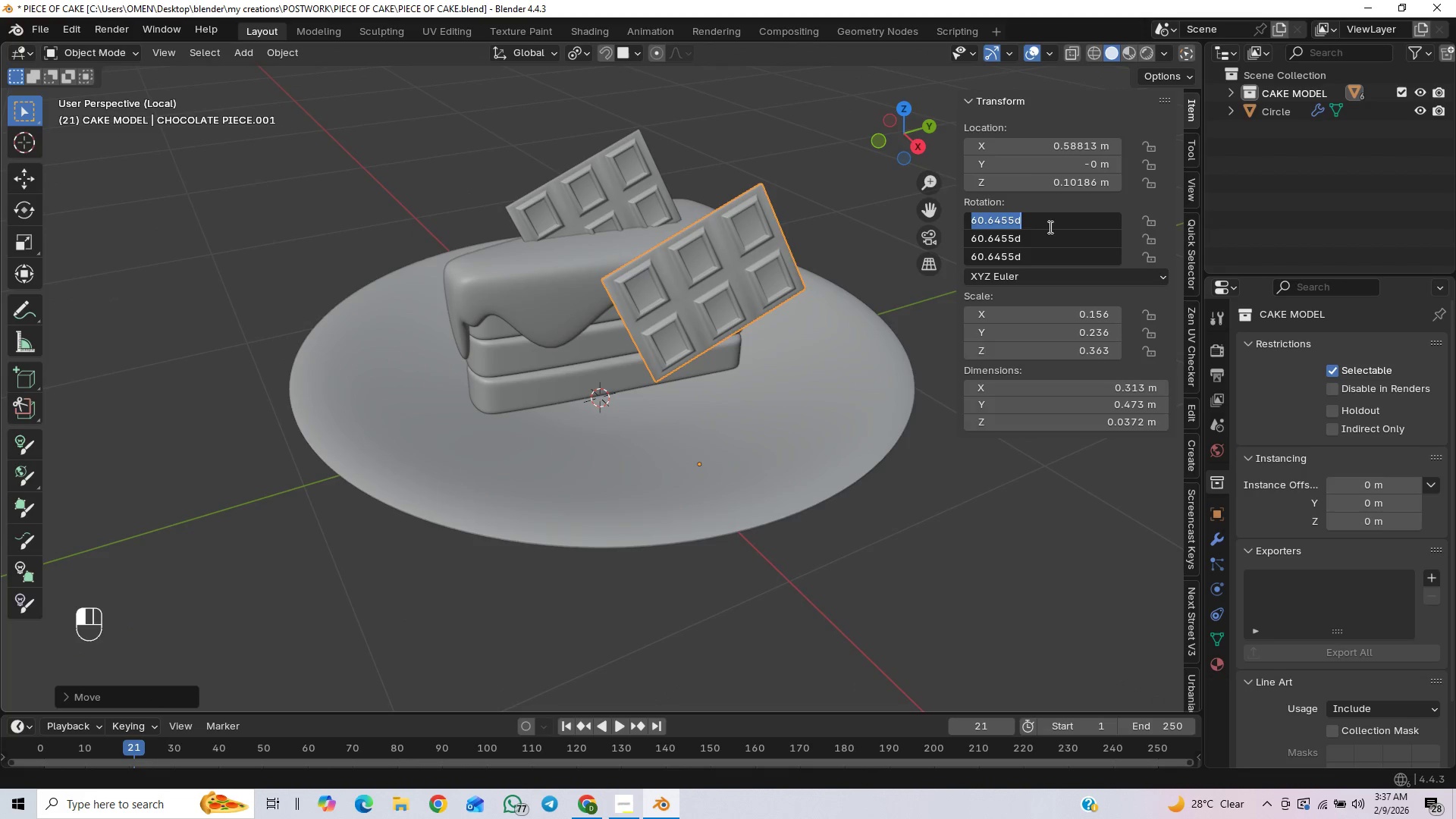 
key(0)
 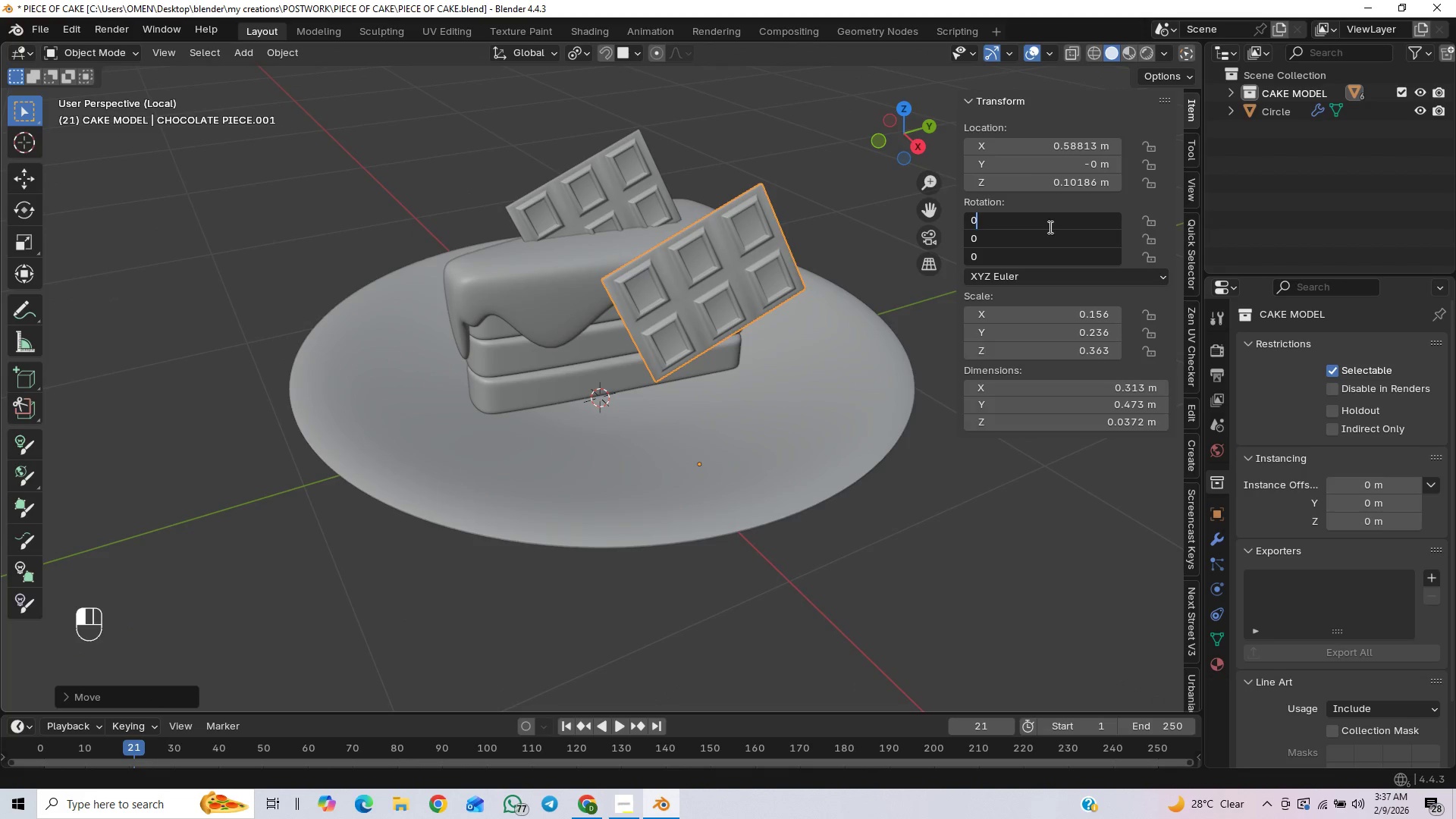 
key(Enter)
 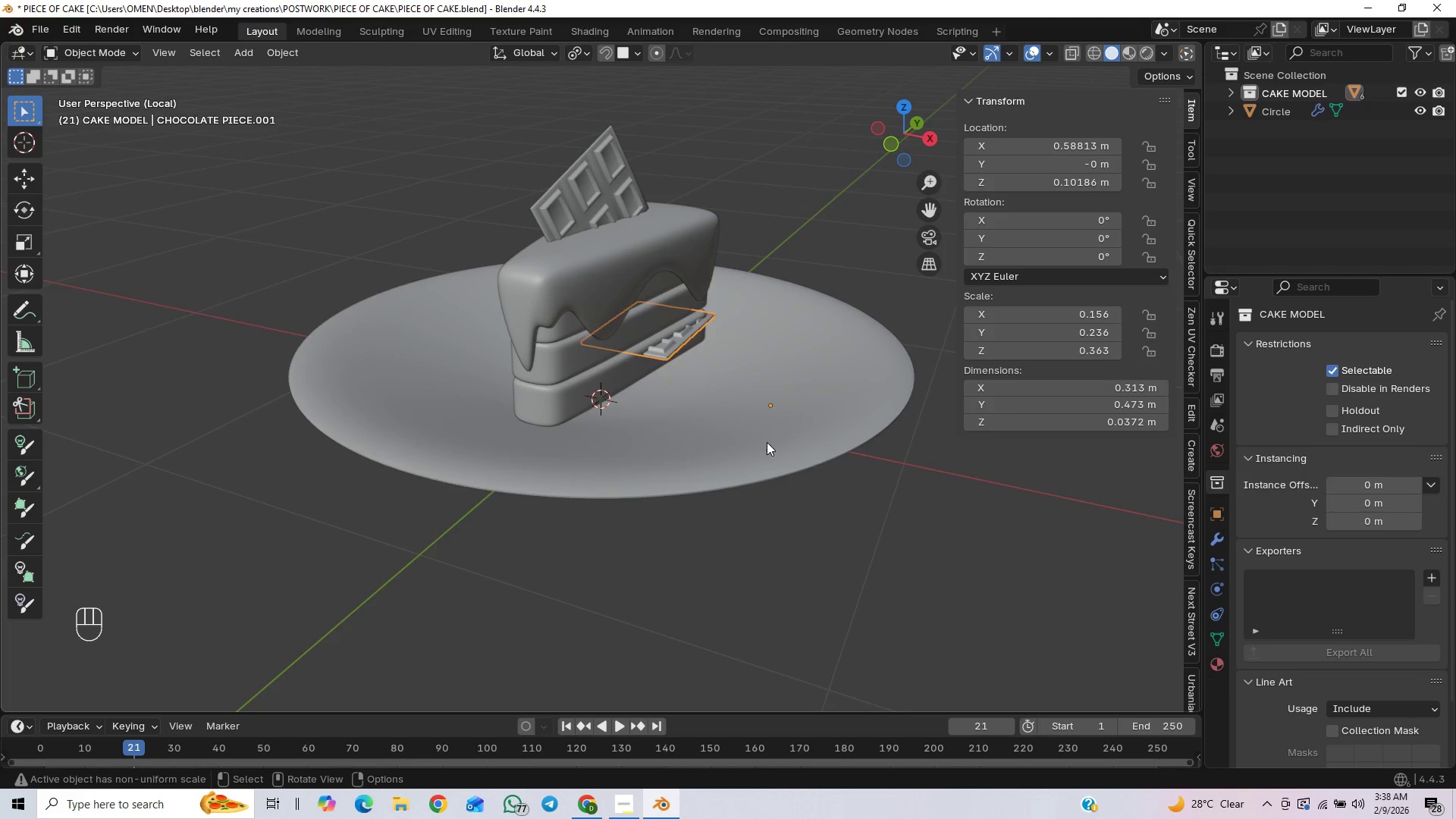 
type(ngy)
 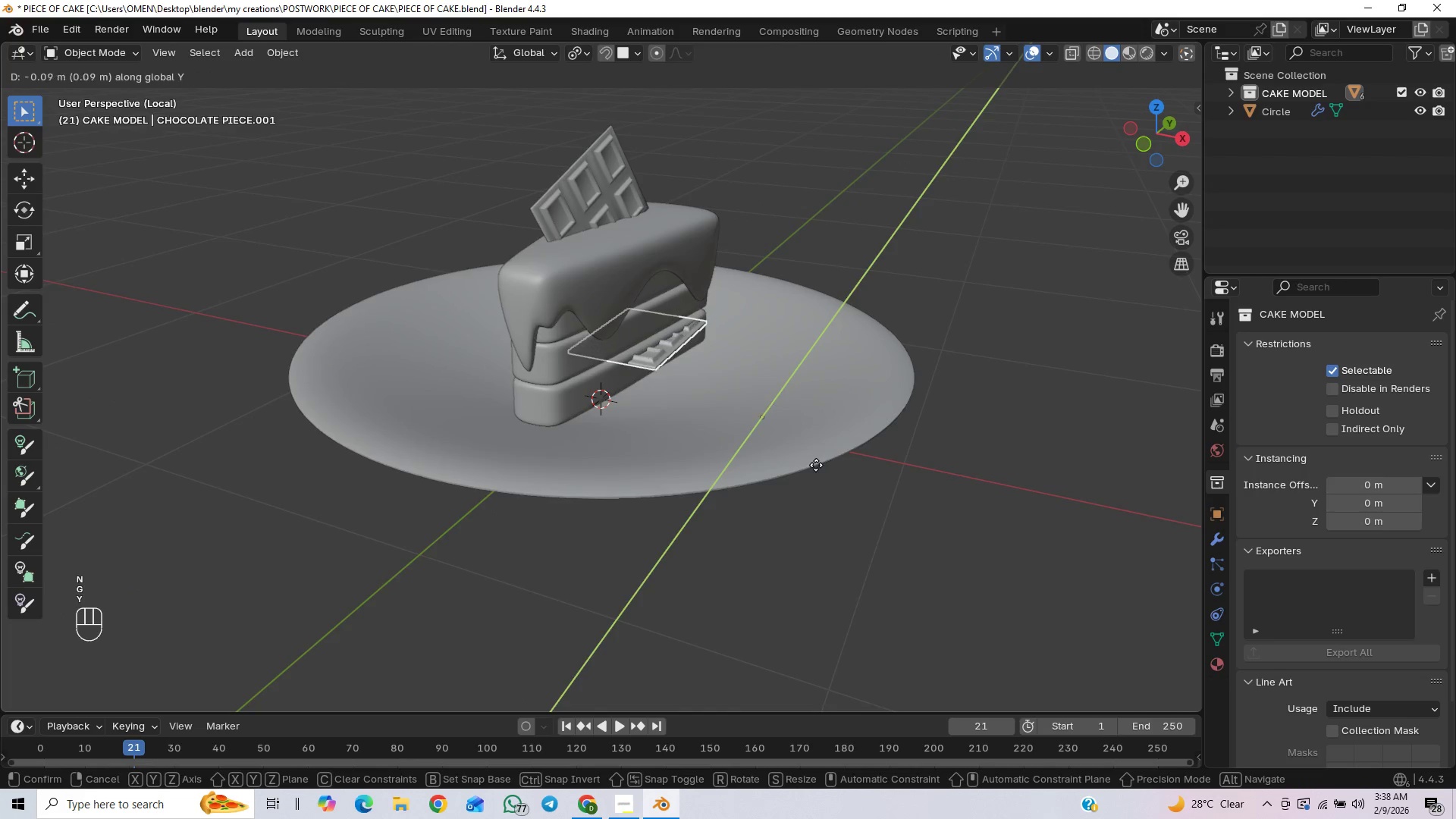 
key(X)
 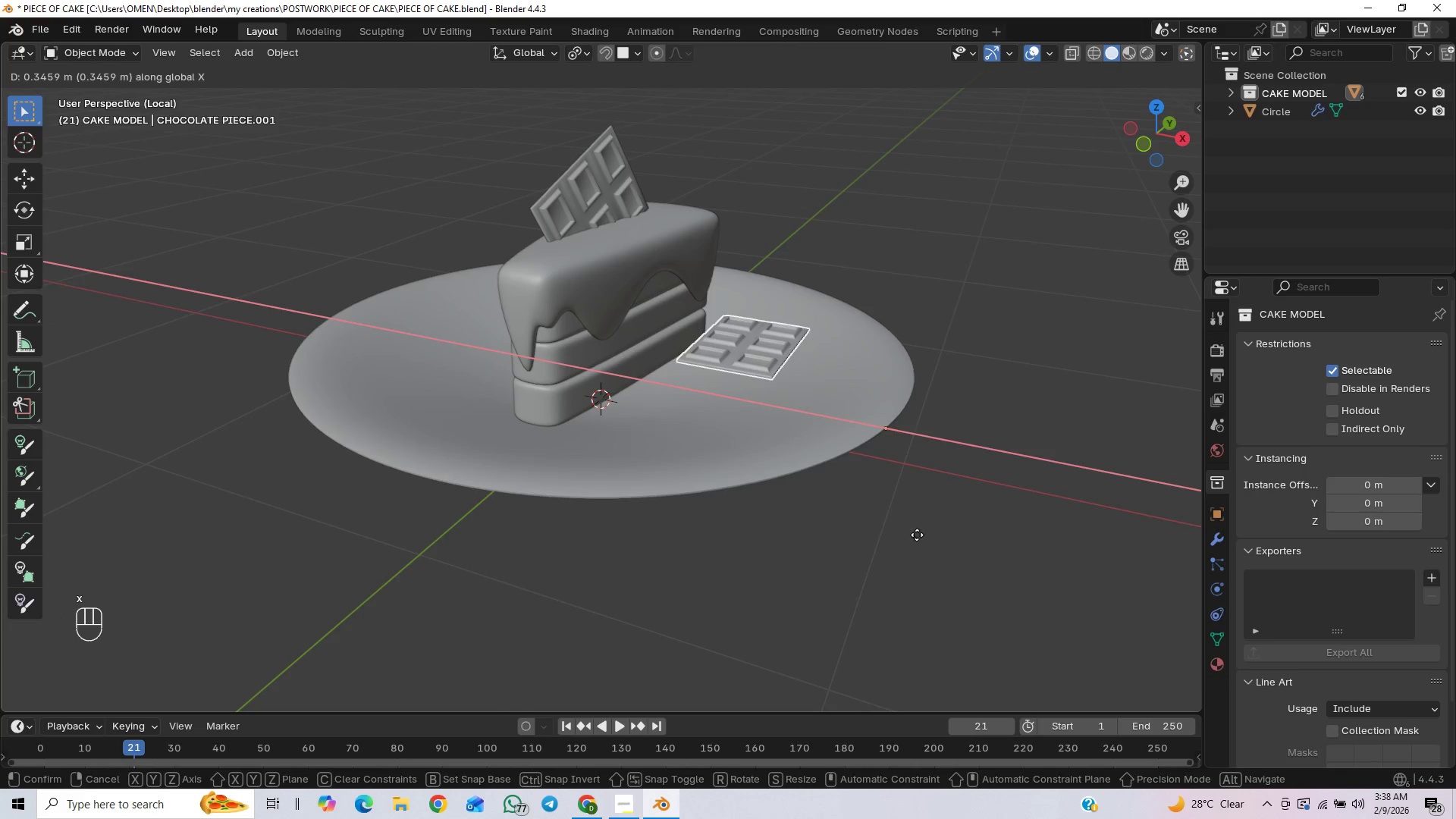 
left_click([900, 536])
 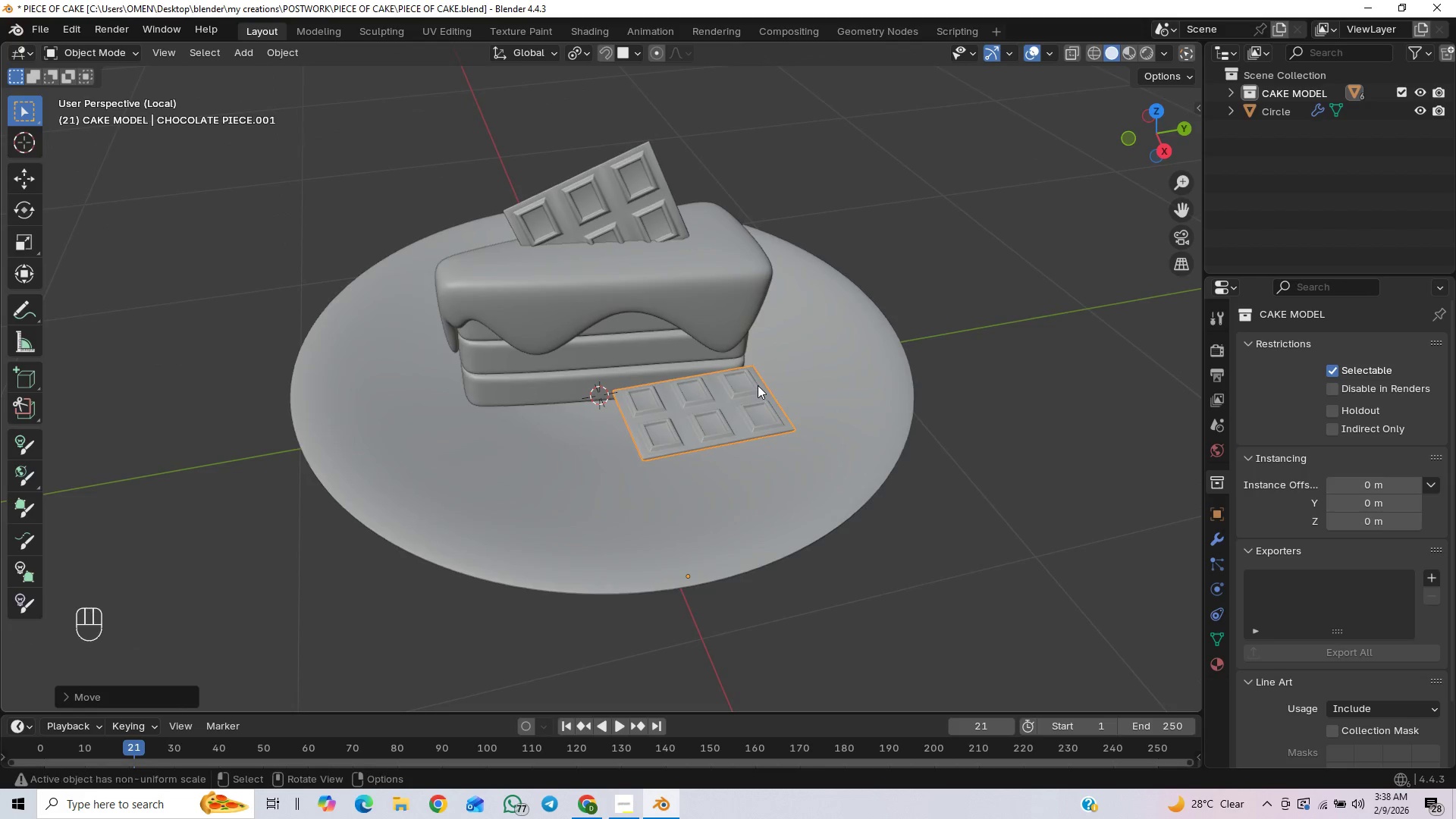 
type(gz)
 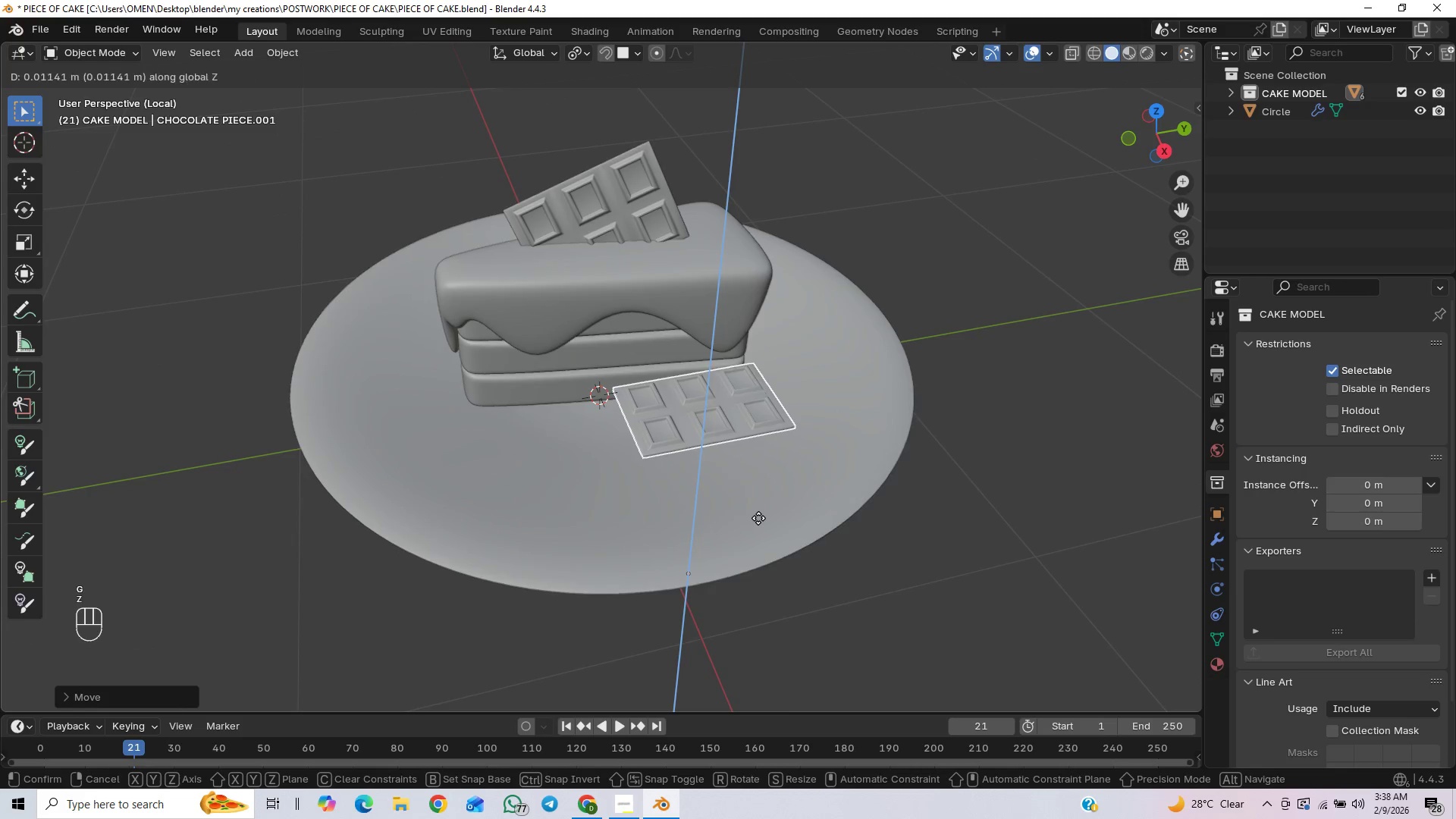 
hold_key(key=ControlLeft, duration=1.52)
 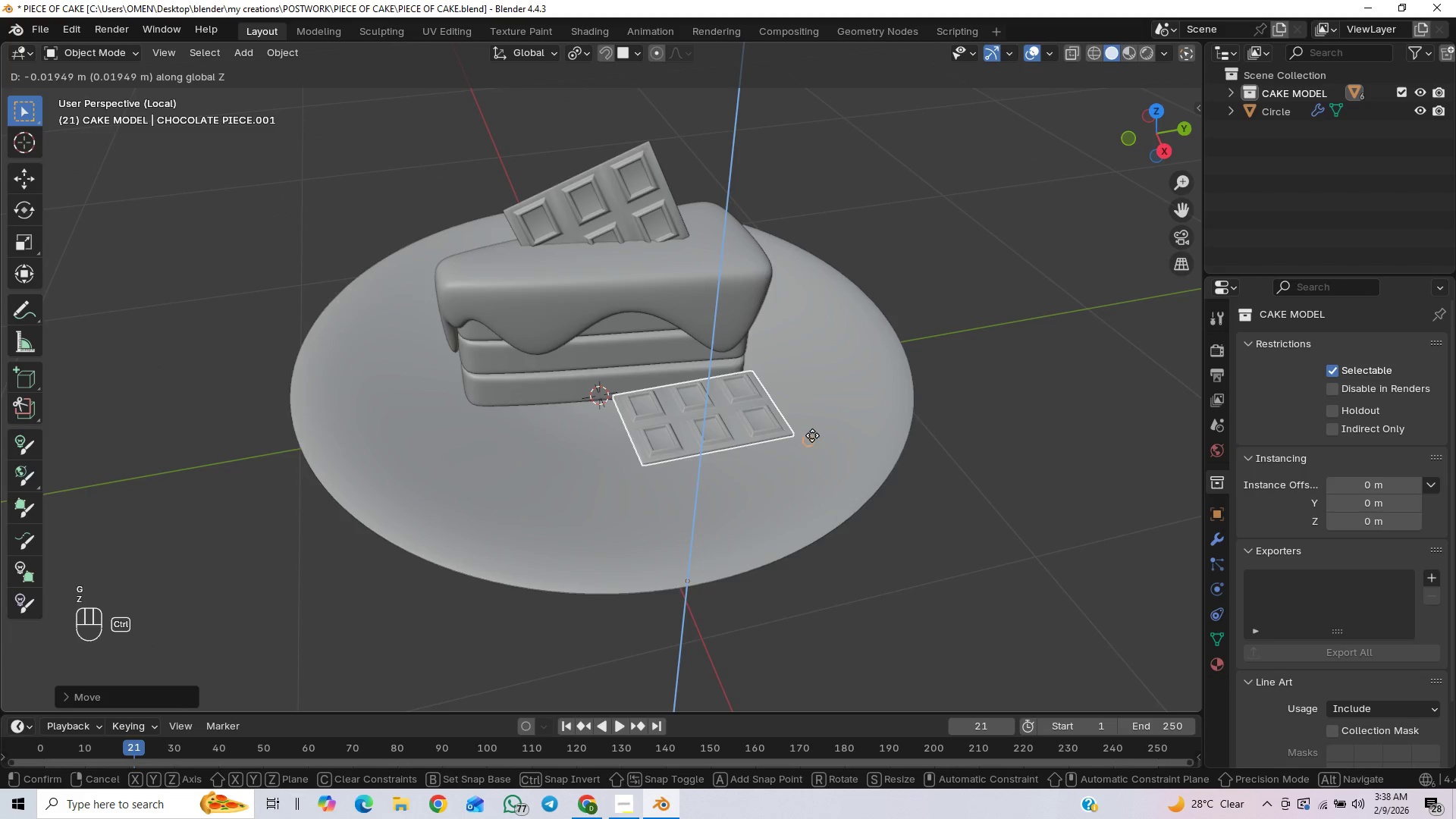 
hold_key(key=ControlLeft, duration=1.52)
 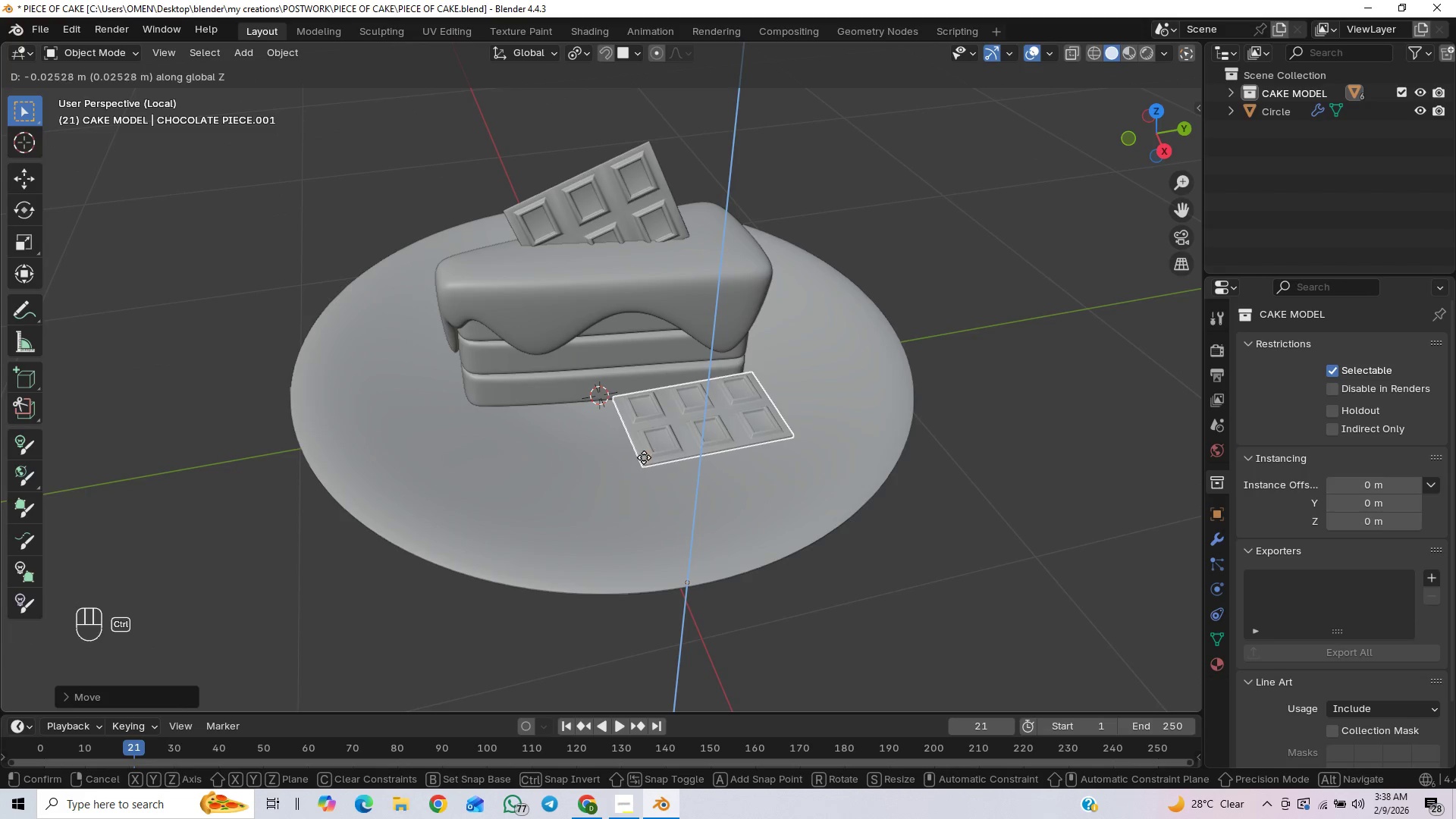 
hold_key(key=ControlLeft, duration=1.5)
 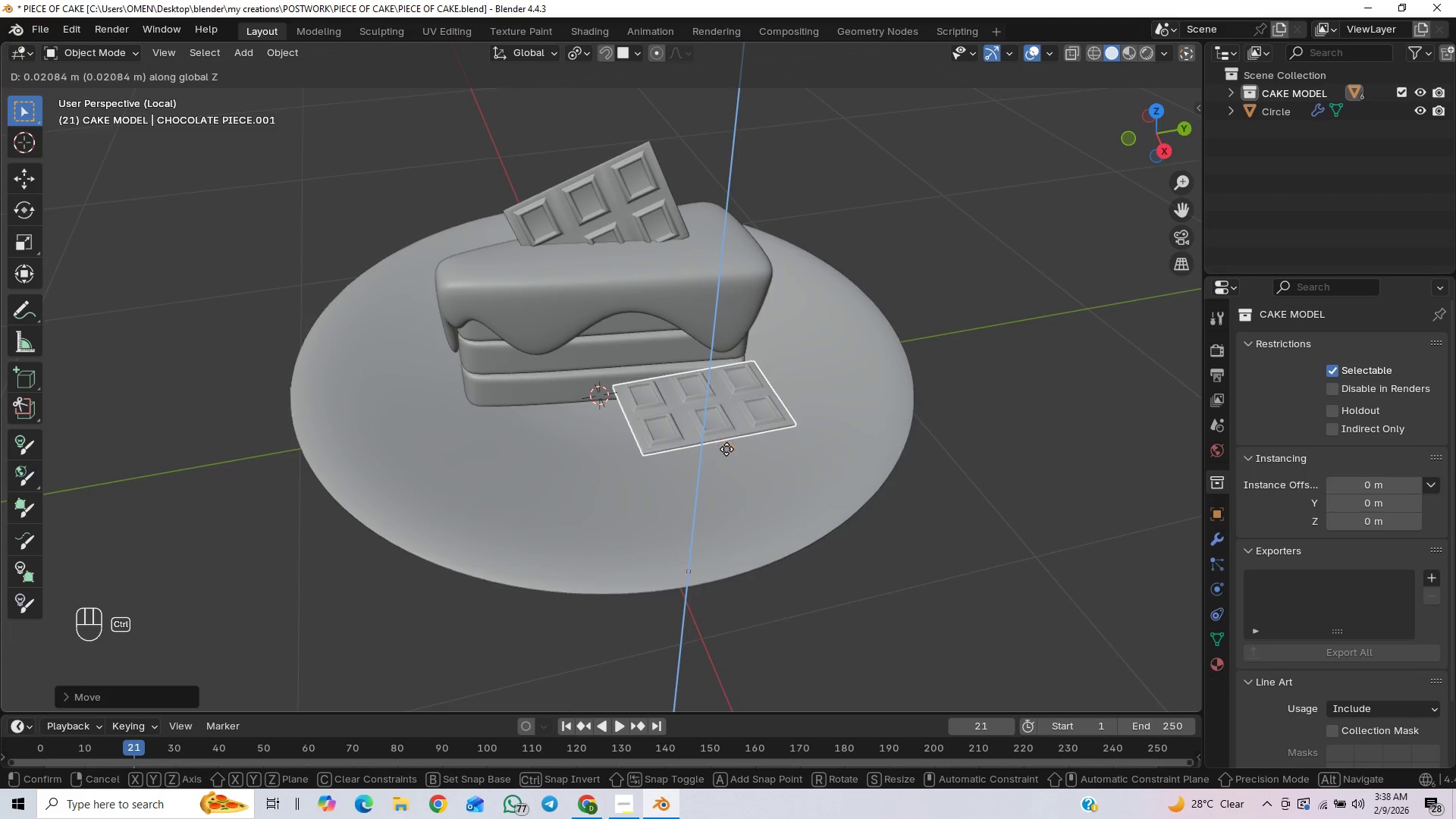 
hold_key(key=ControlLeft, duration=1.14)
 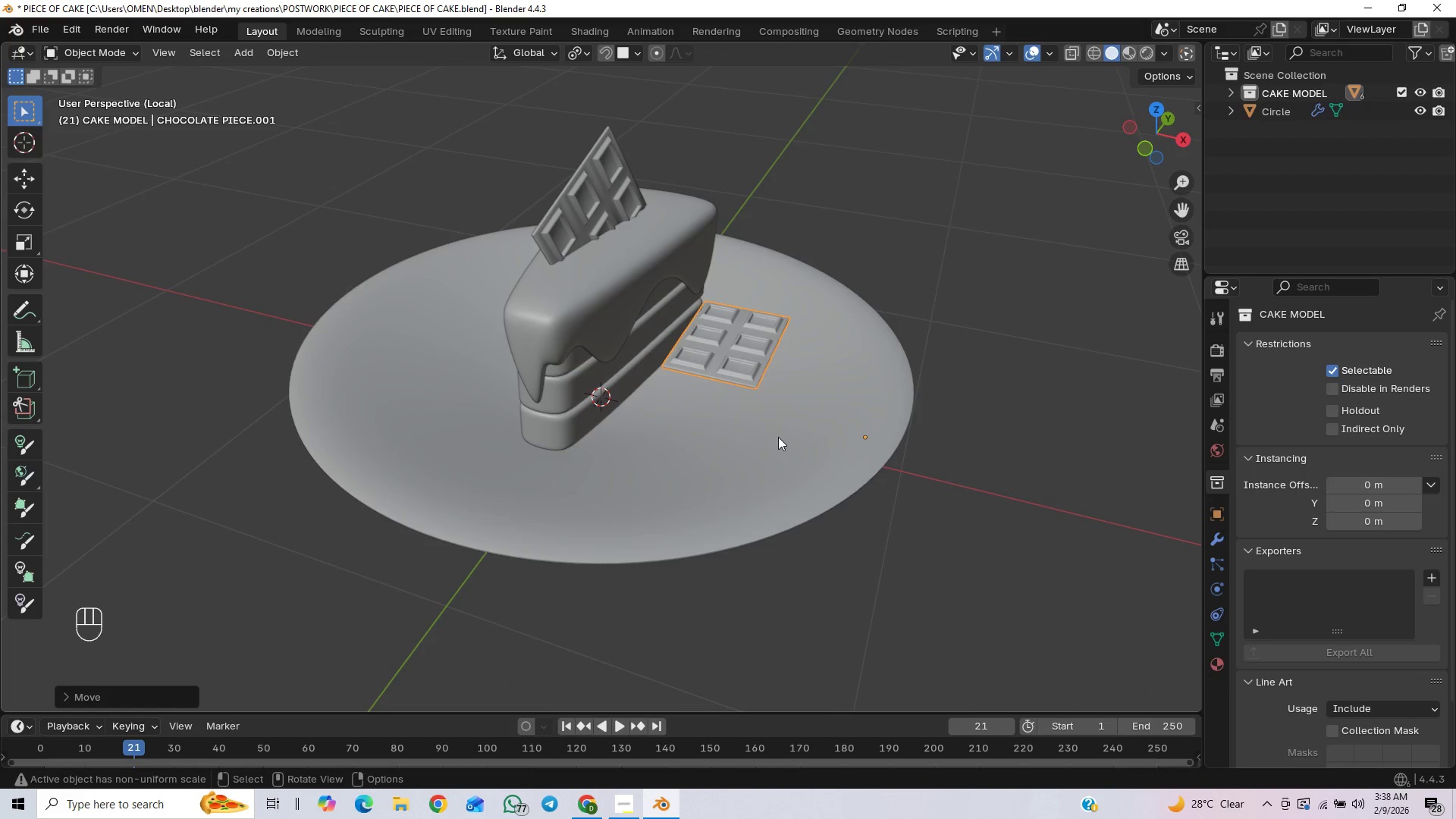 
type(rx)
 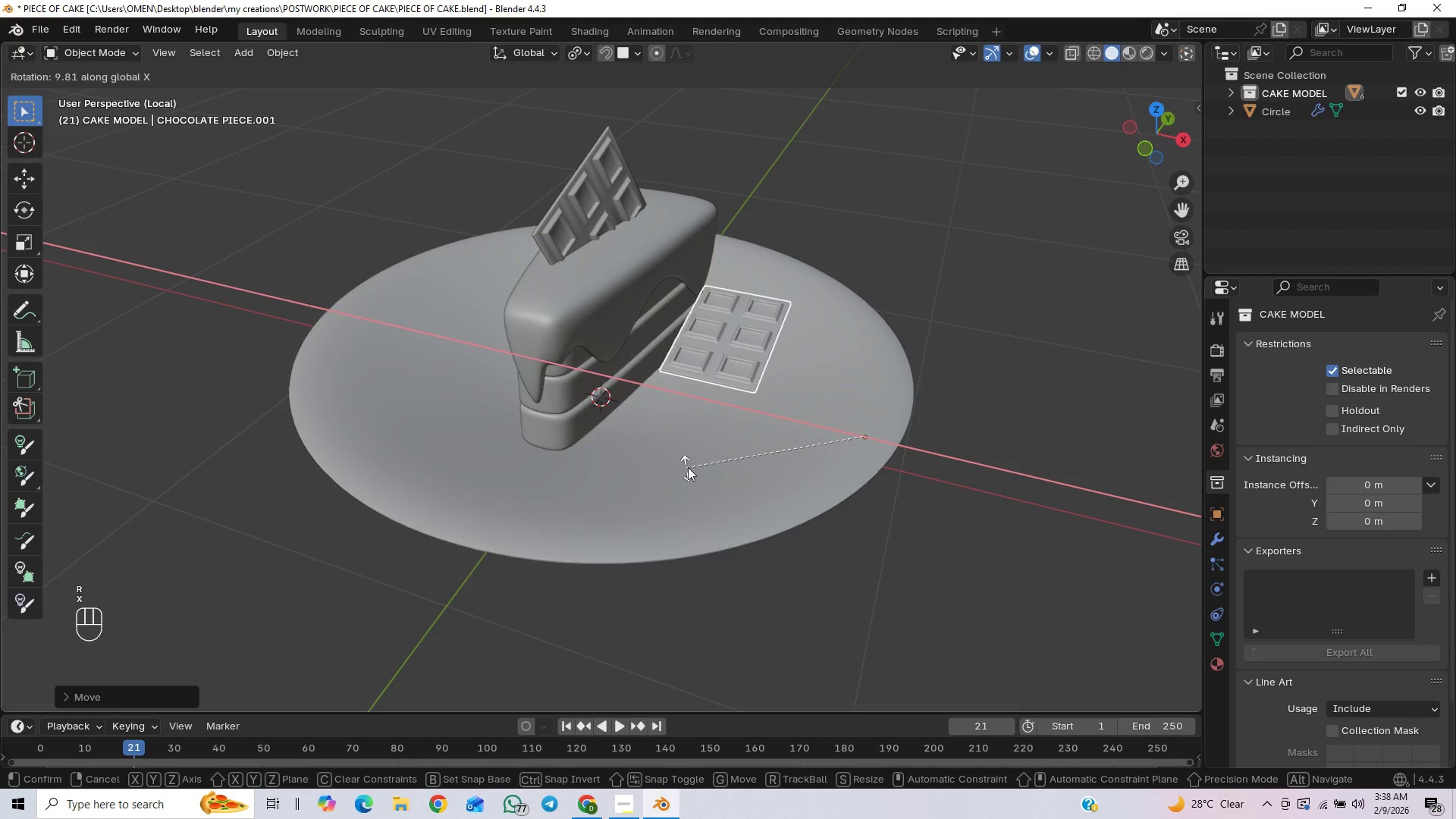 
key(Y)
 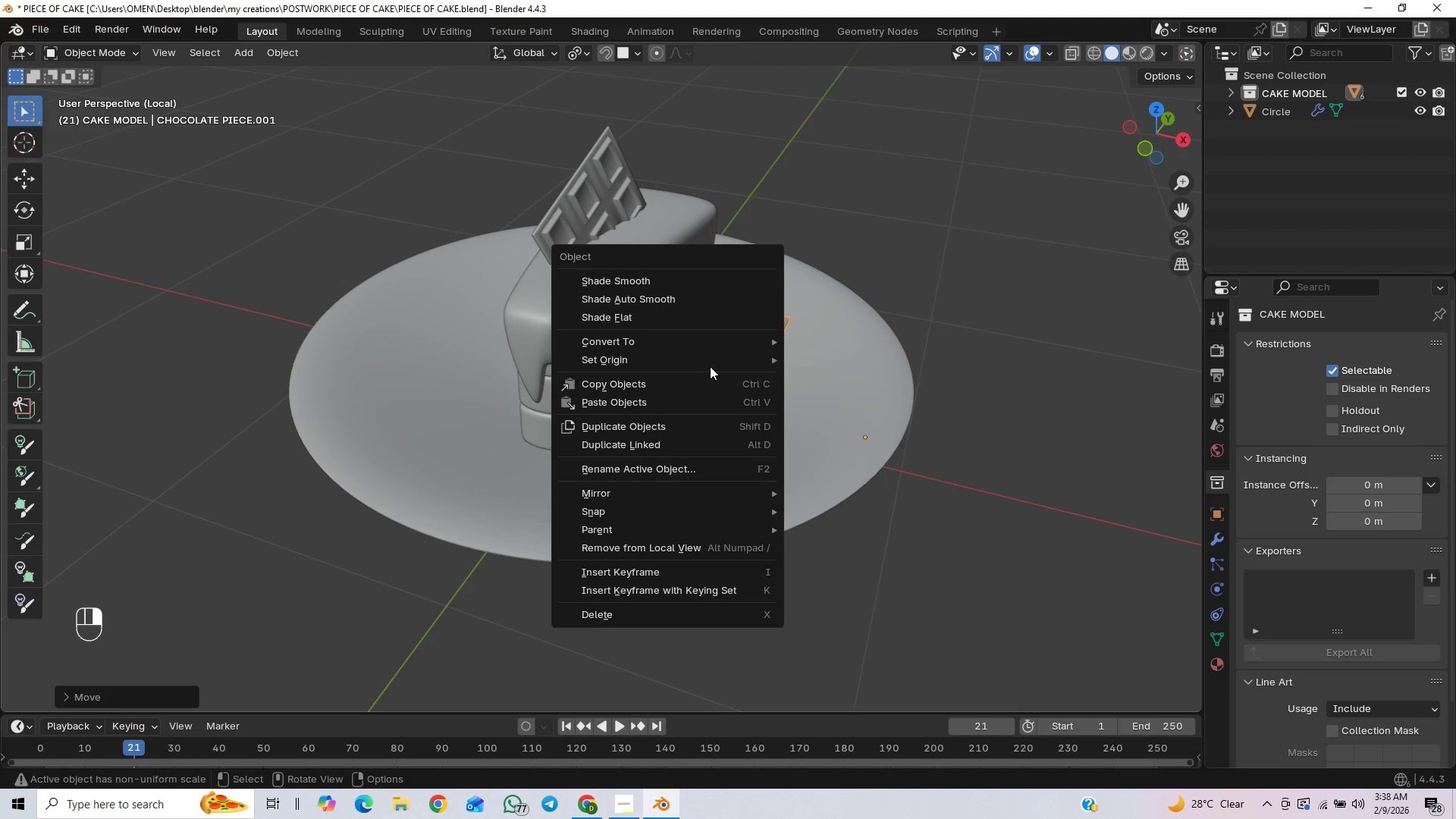 
left_click([822, 403])
 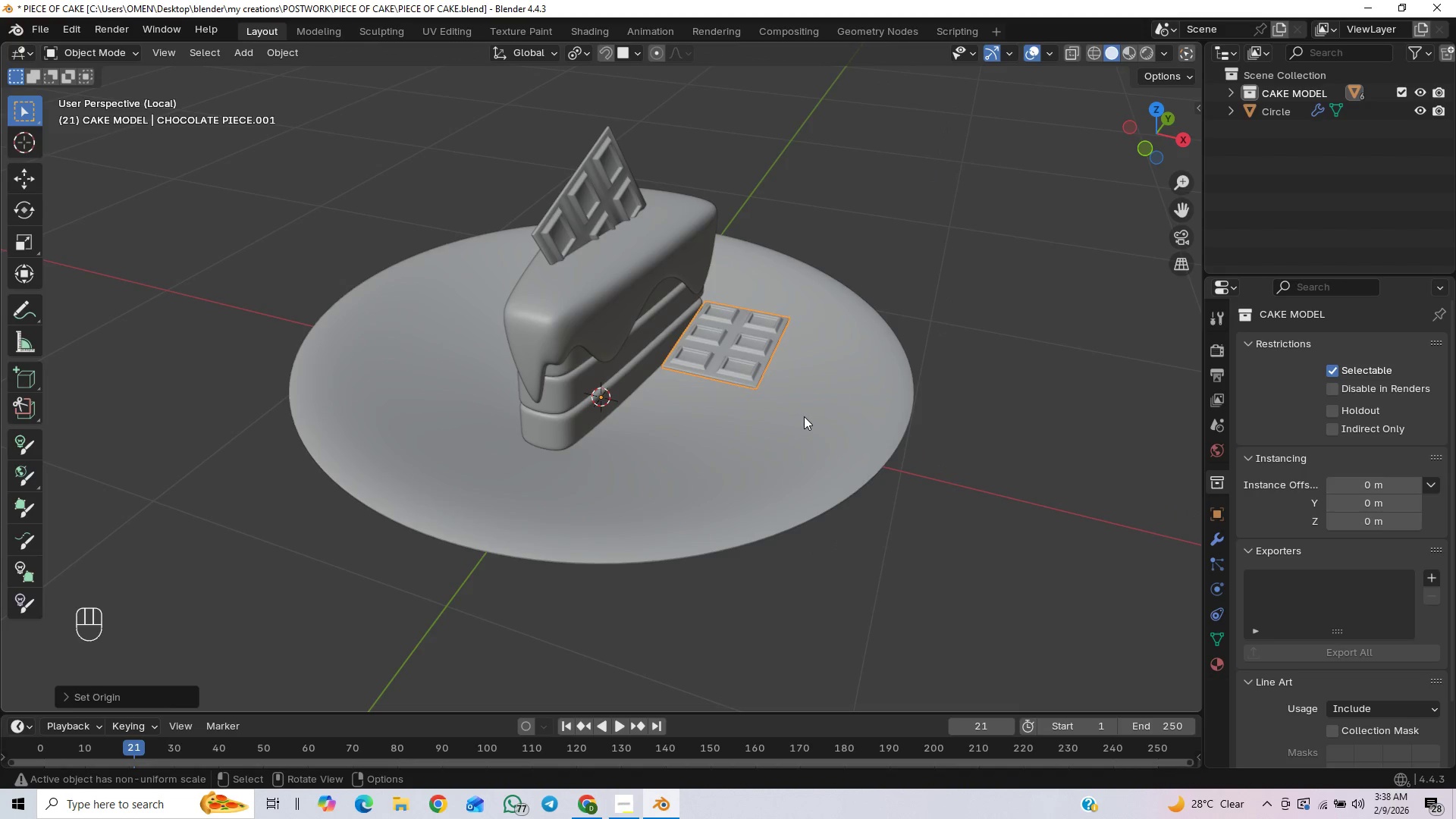 
type(rz)
 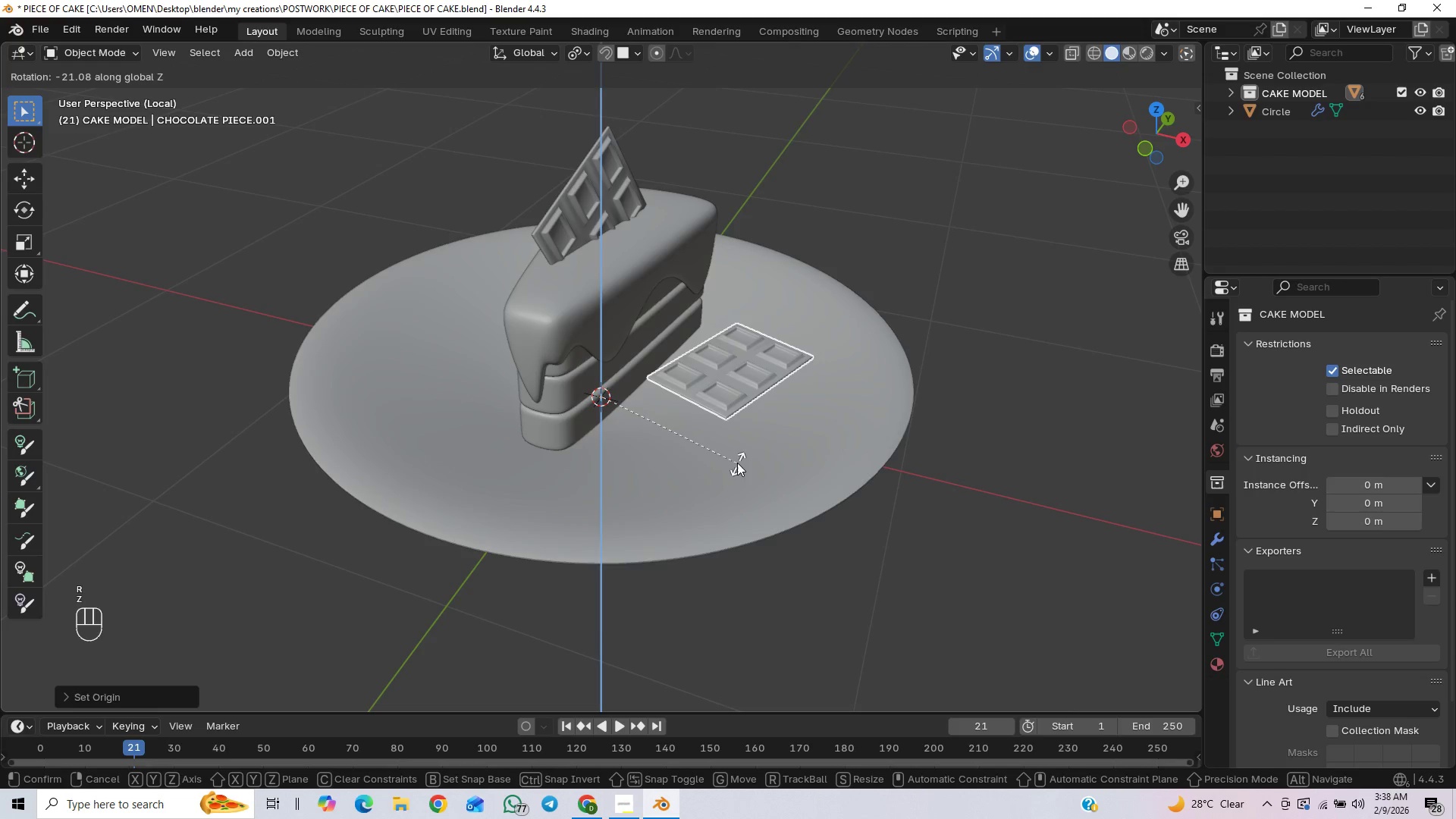 
key(X)
 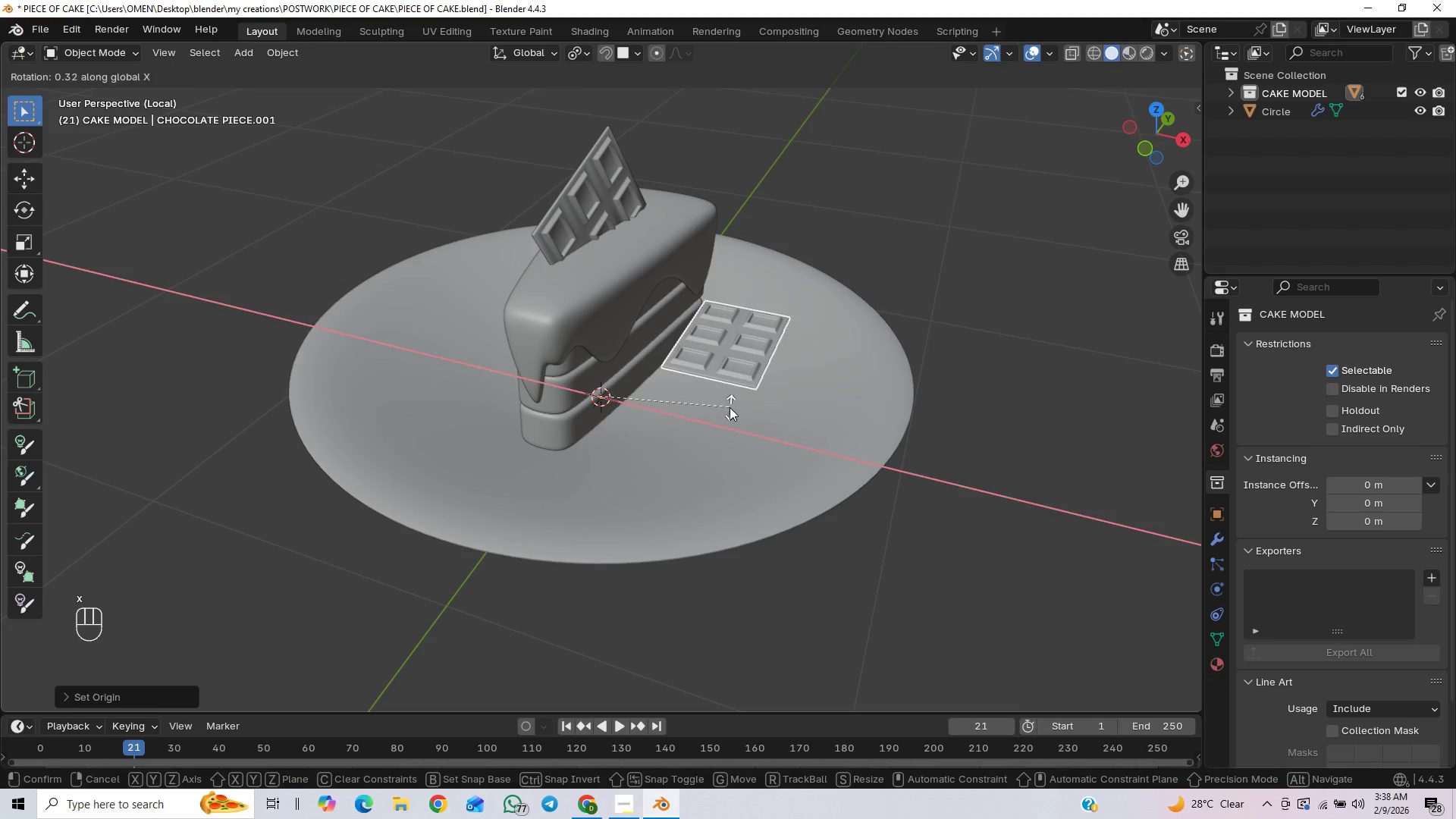 
double_click([742, 347])
 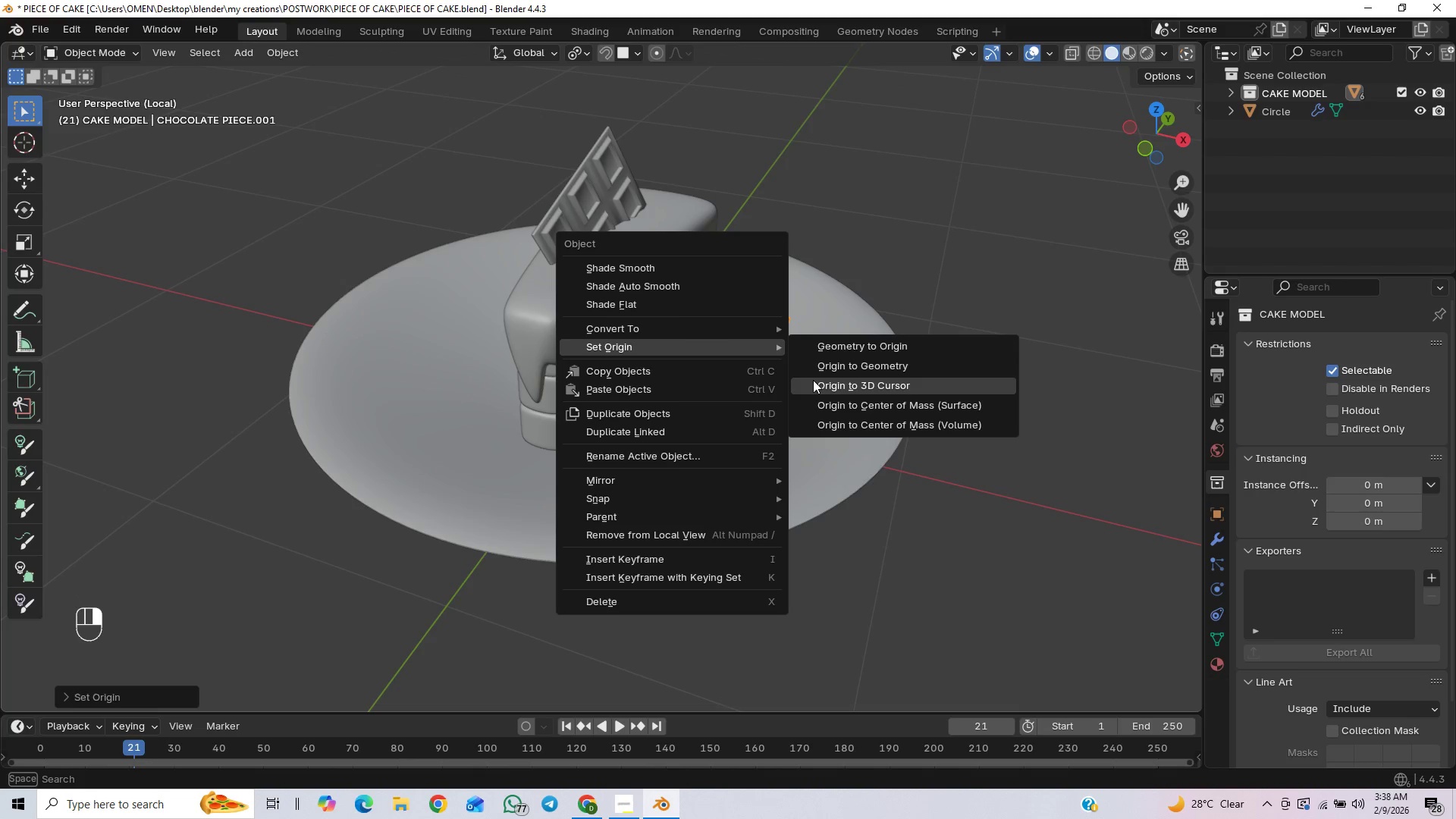 
left_click([823, 369])
 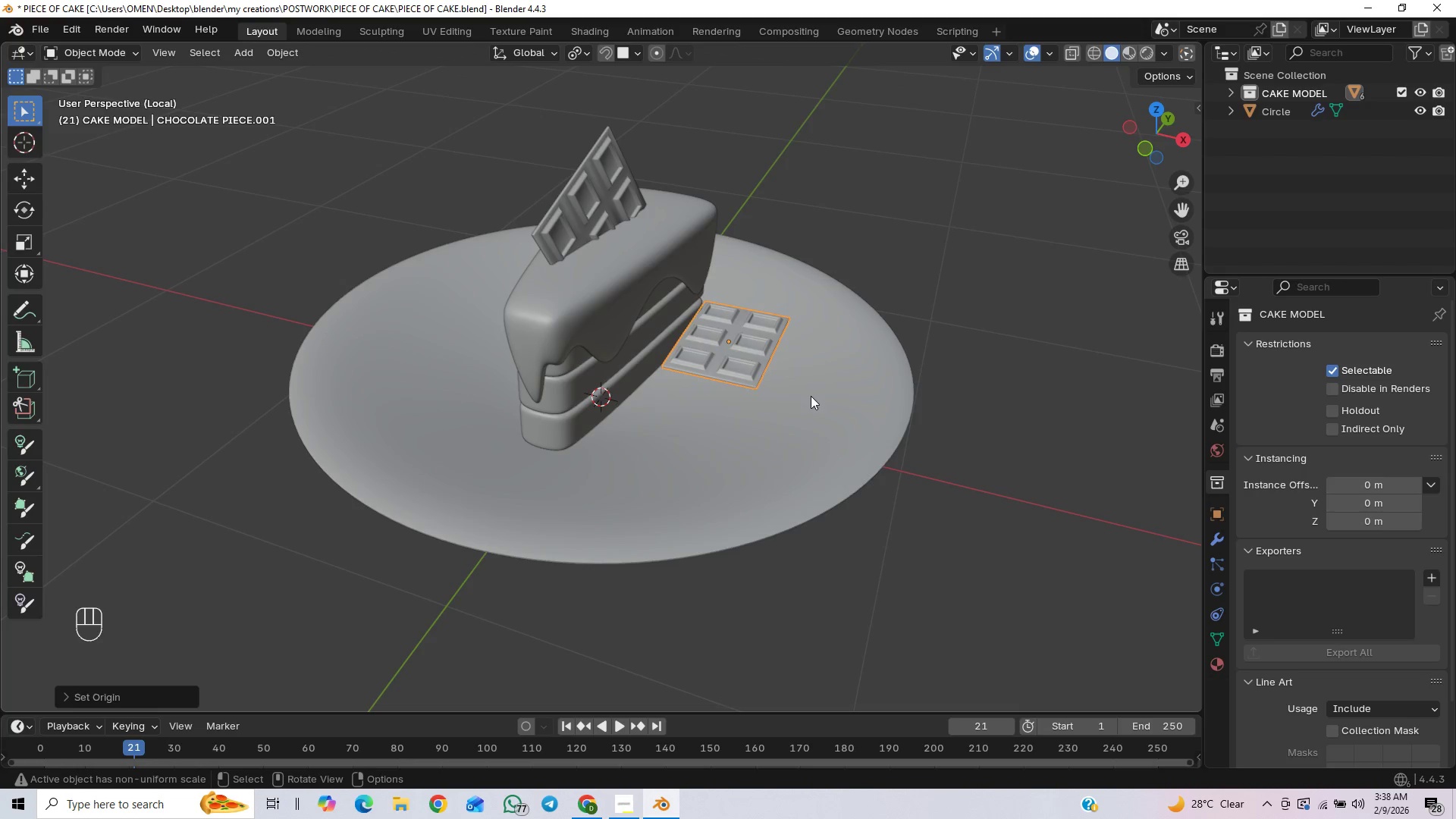 
type(ry)
 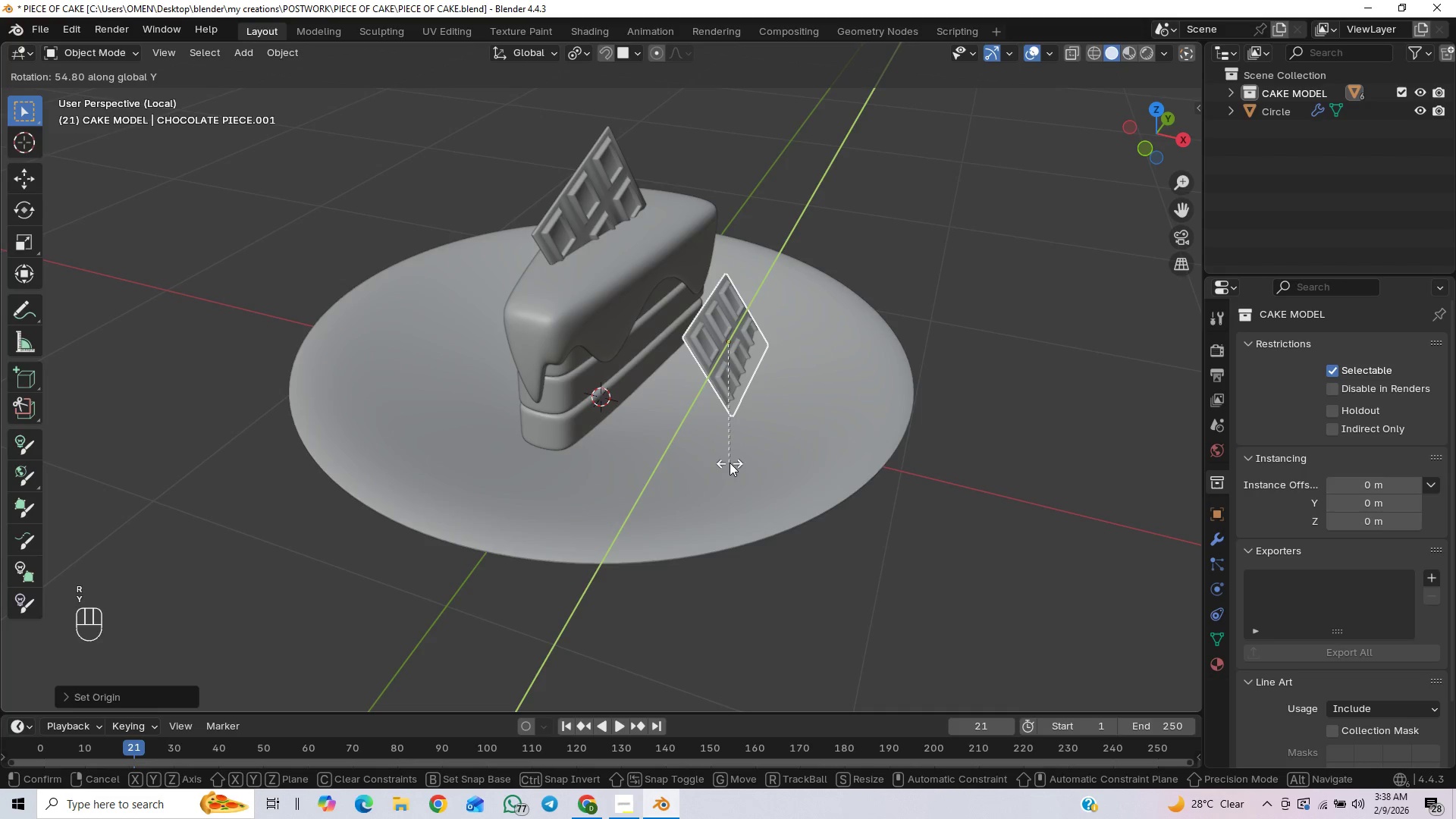 
left_click([730, 463])
 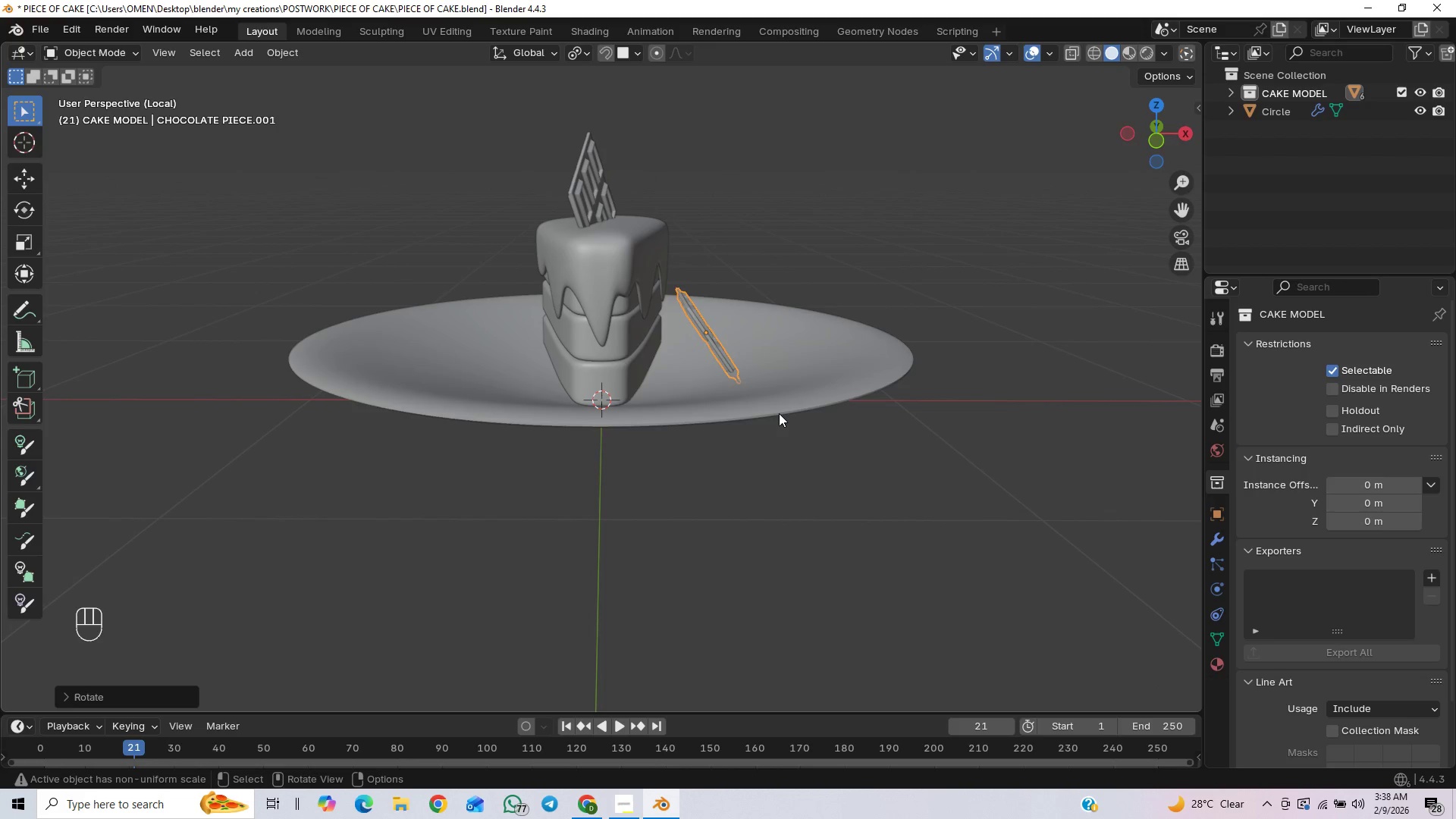 
type(gx)
 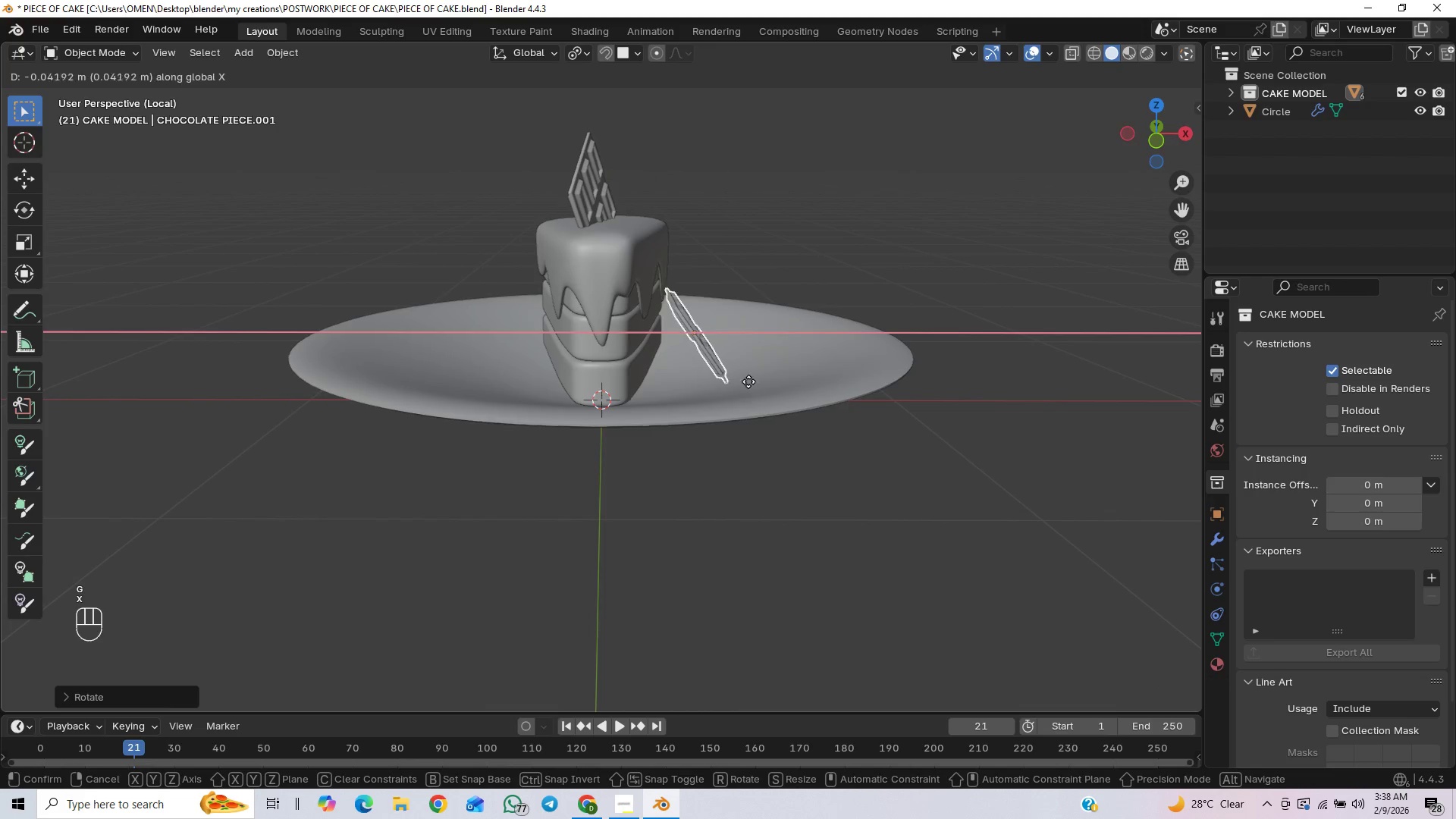 
hold_key(key=ControlLeft, duration=1.3)
left_click([655, 353])
 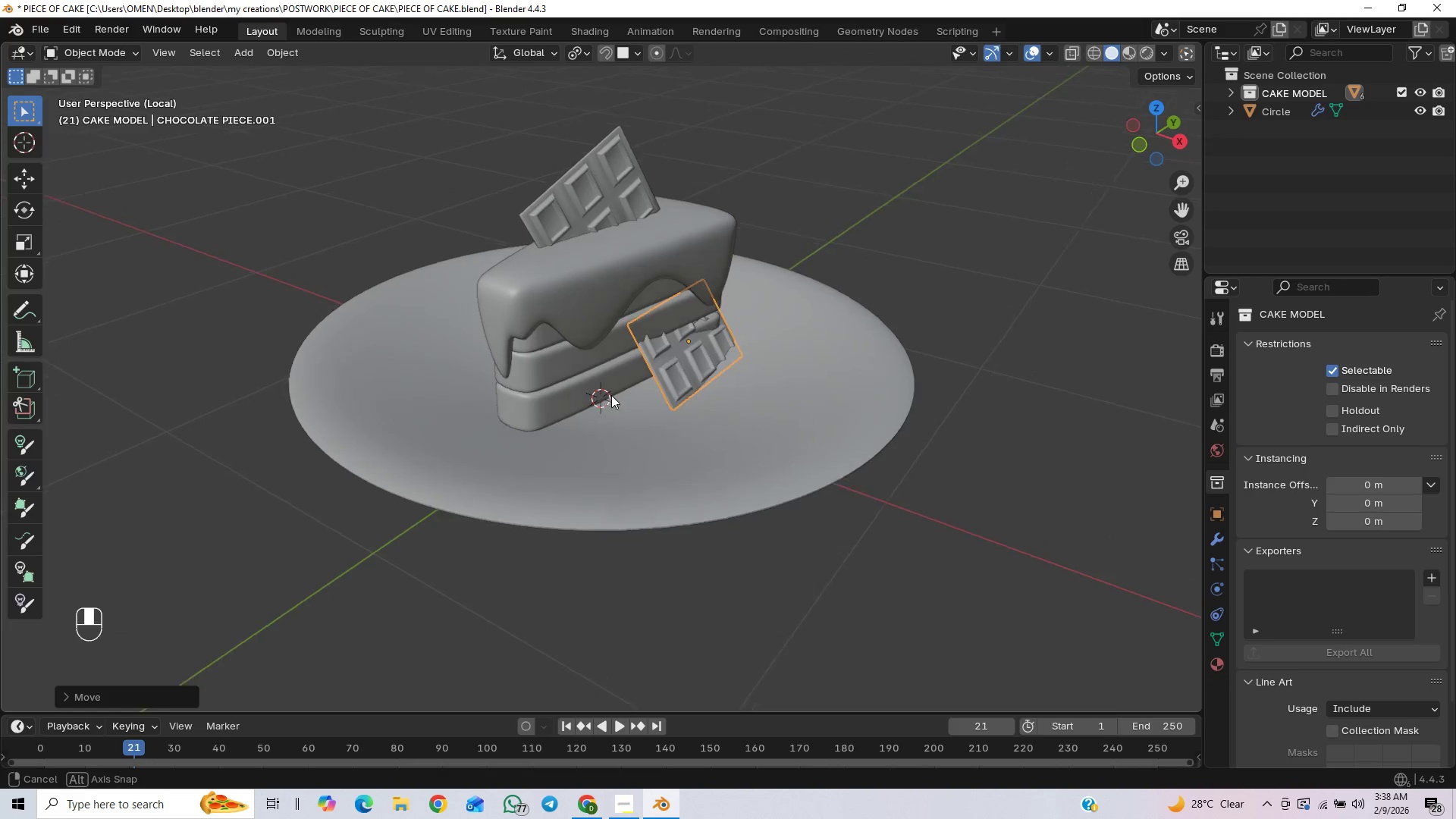 
scroll: coordinate [634, 406], scroll_direction: up, amount: 1.0
 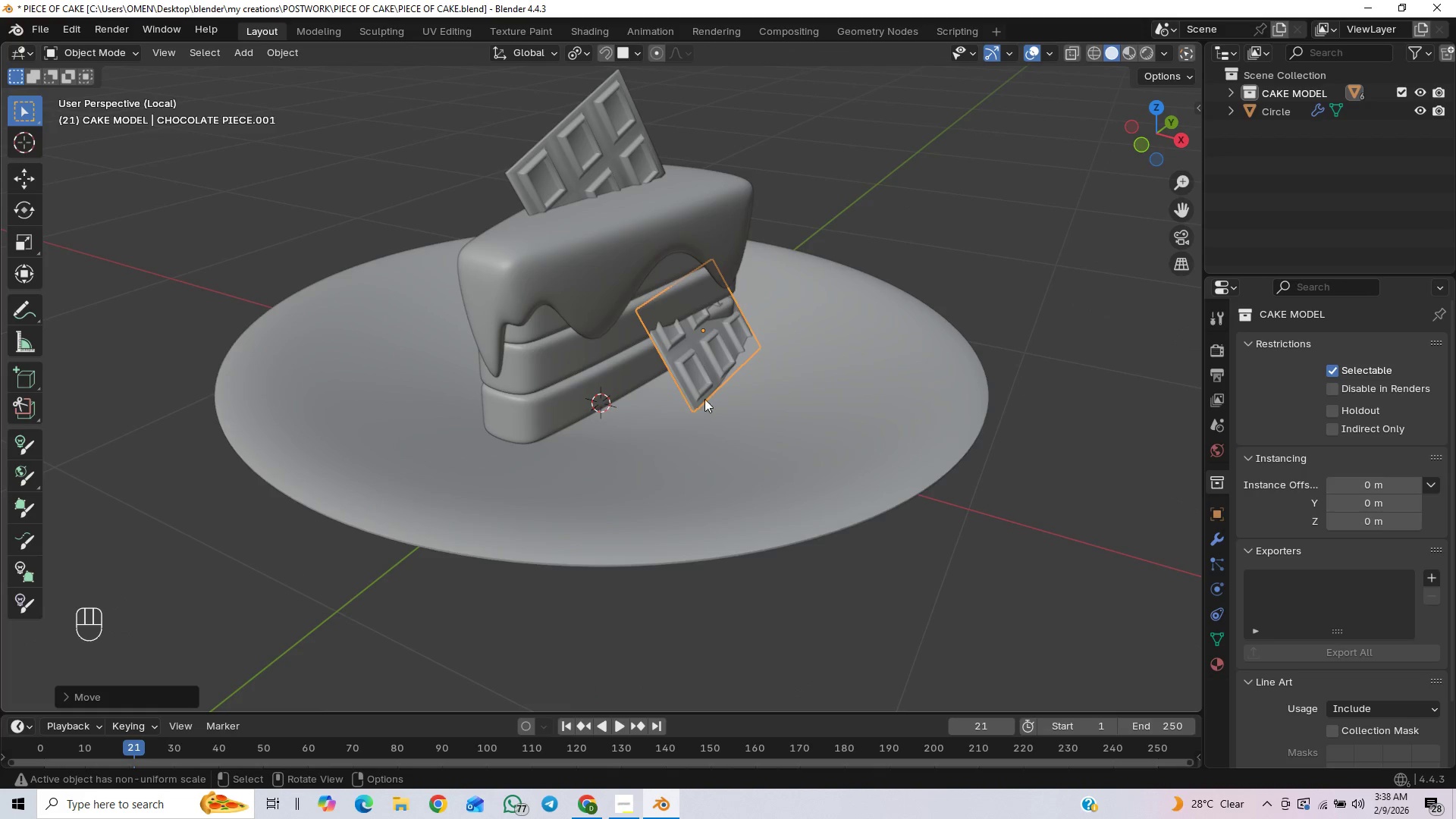 
type(ry)
 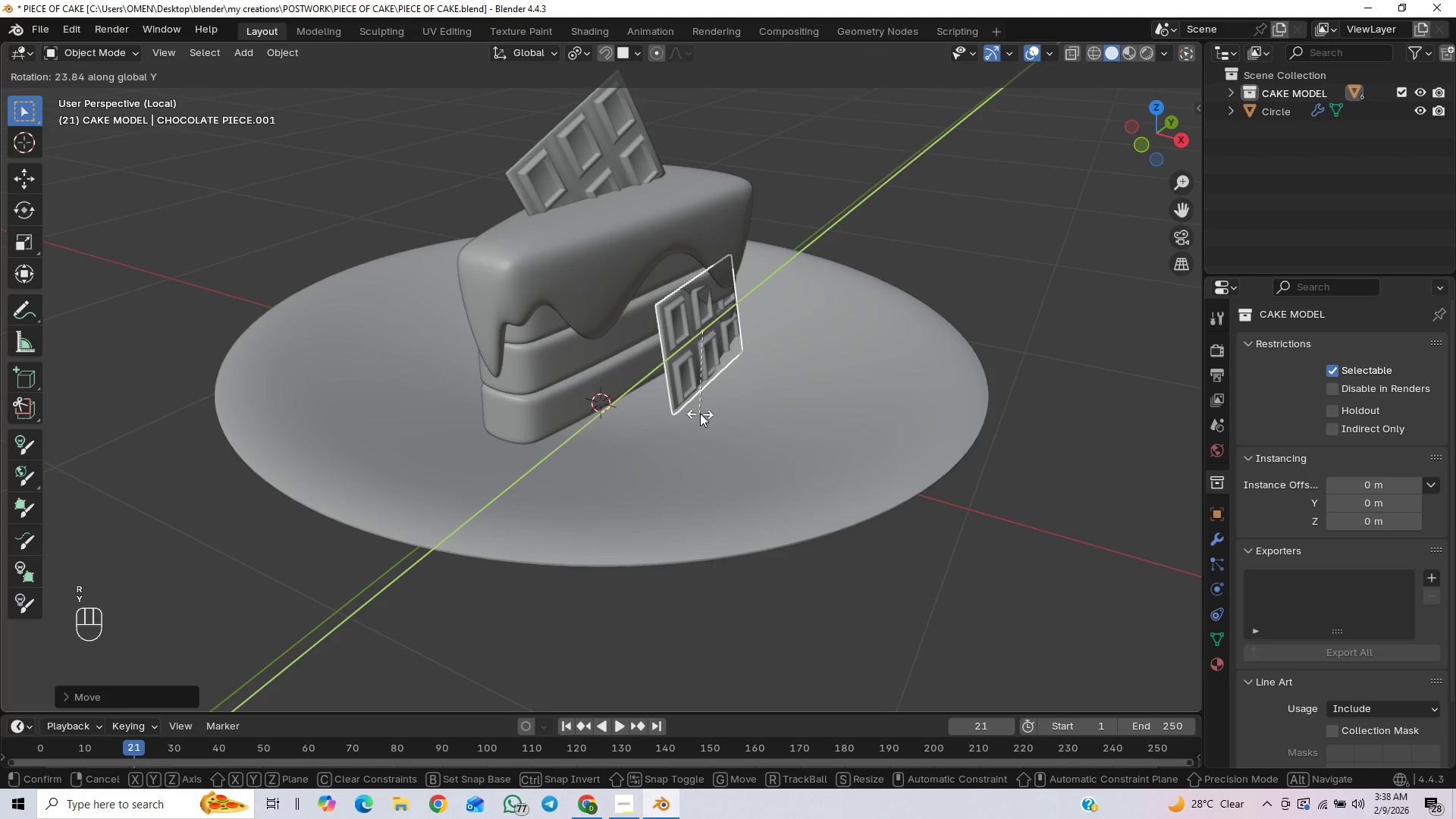 
left_click([700, 413])
 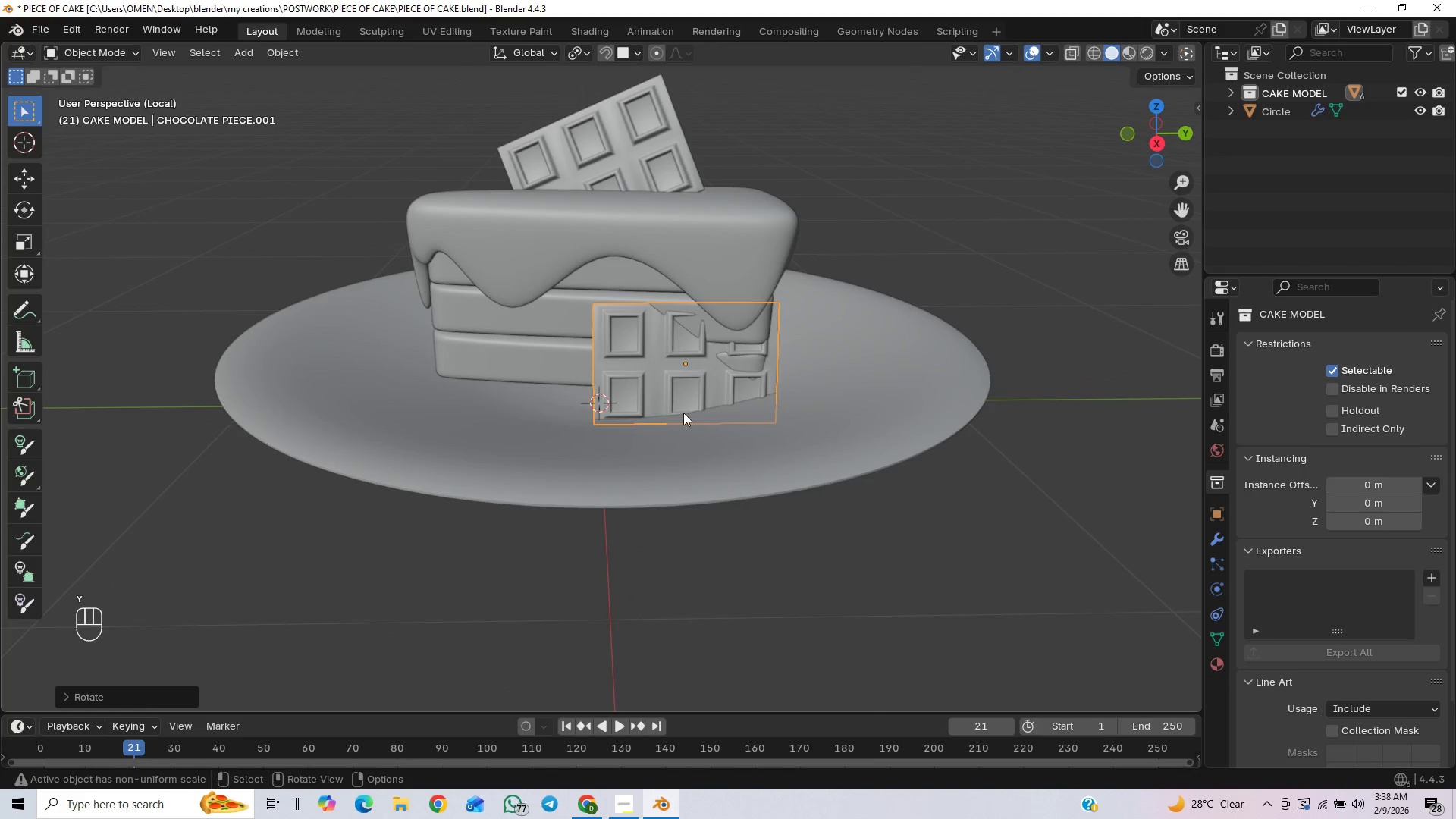 
type(gxy)
 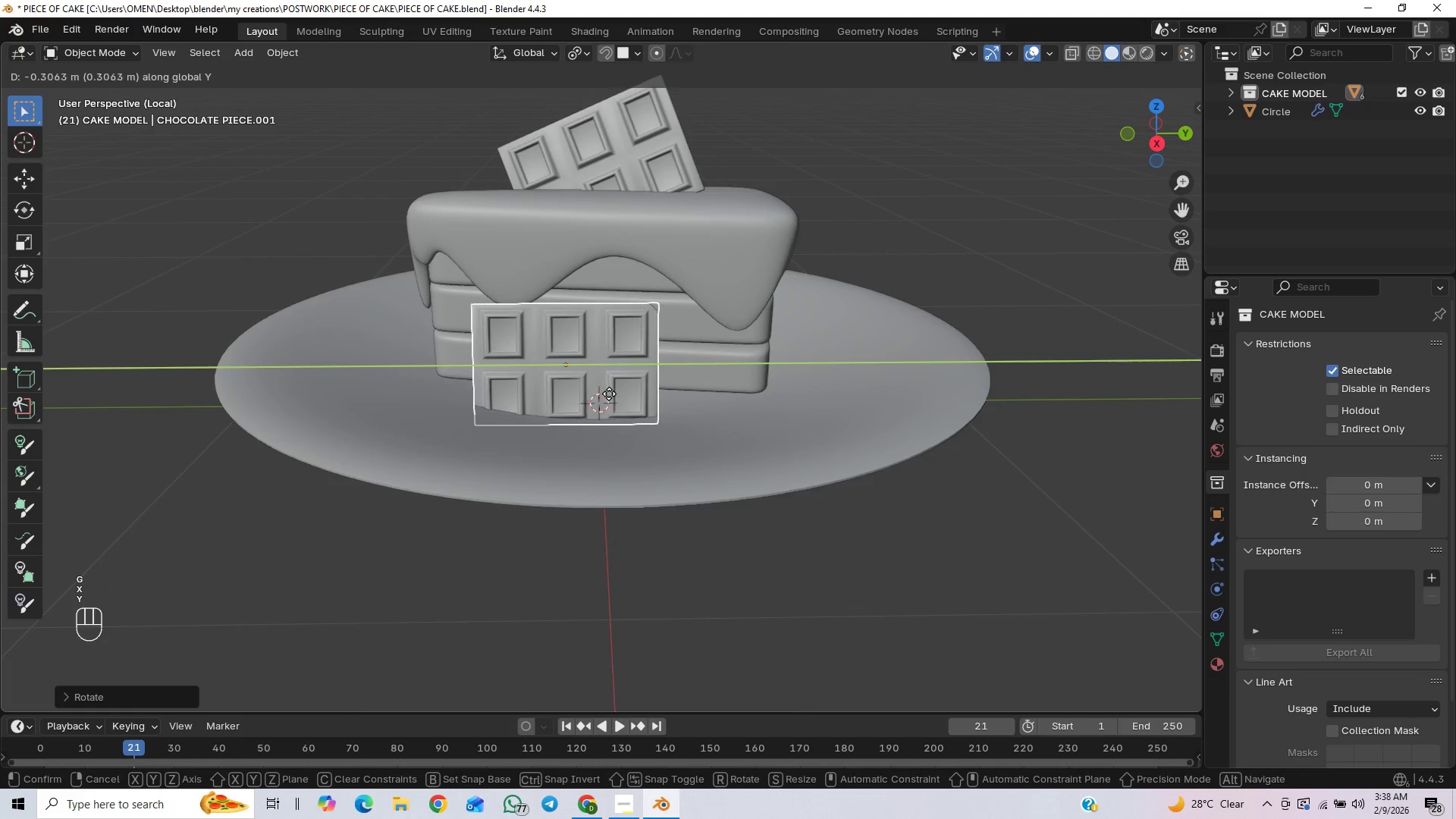 
left_click([599, 394])
 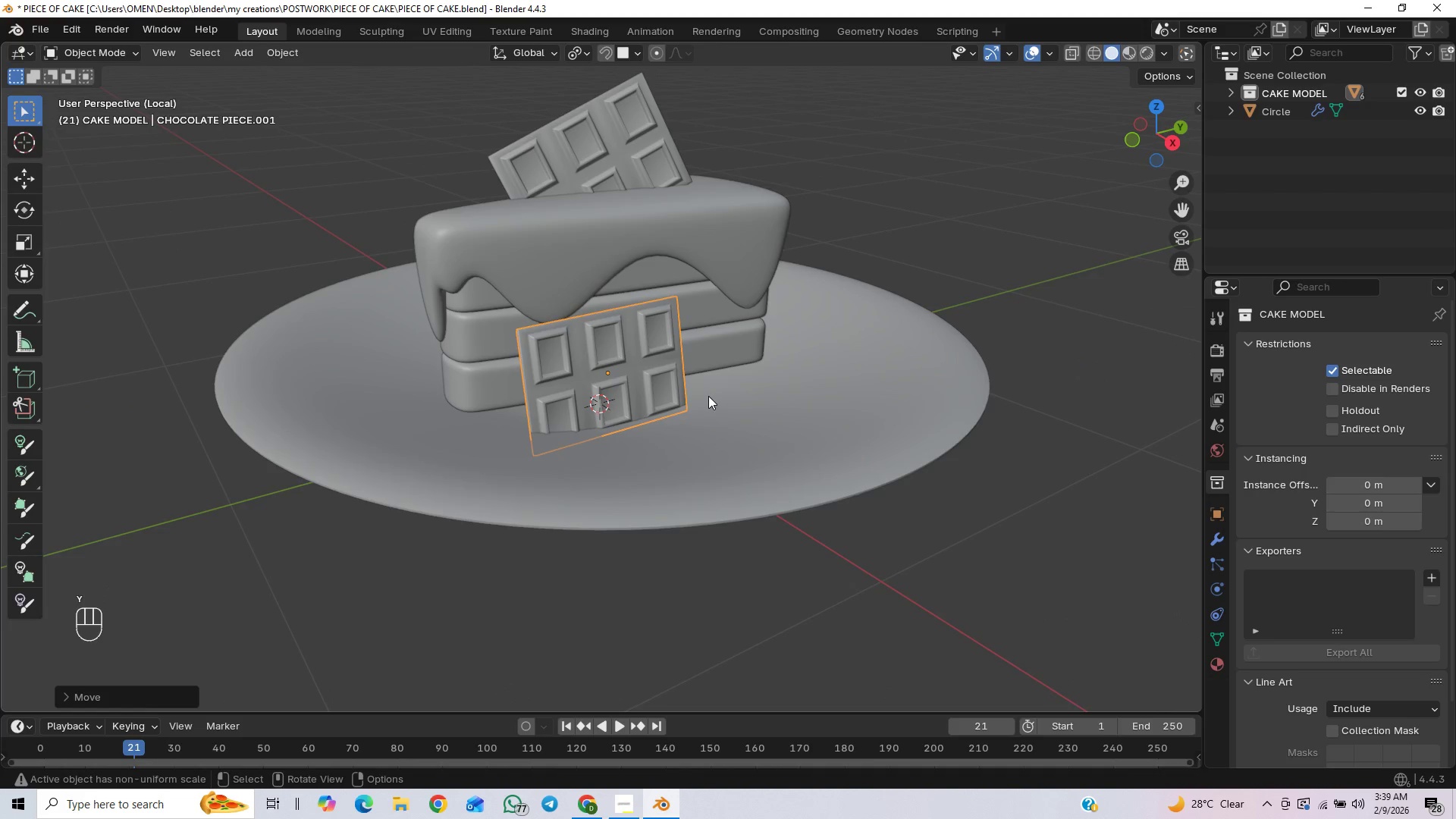 
type(gz)
 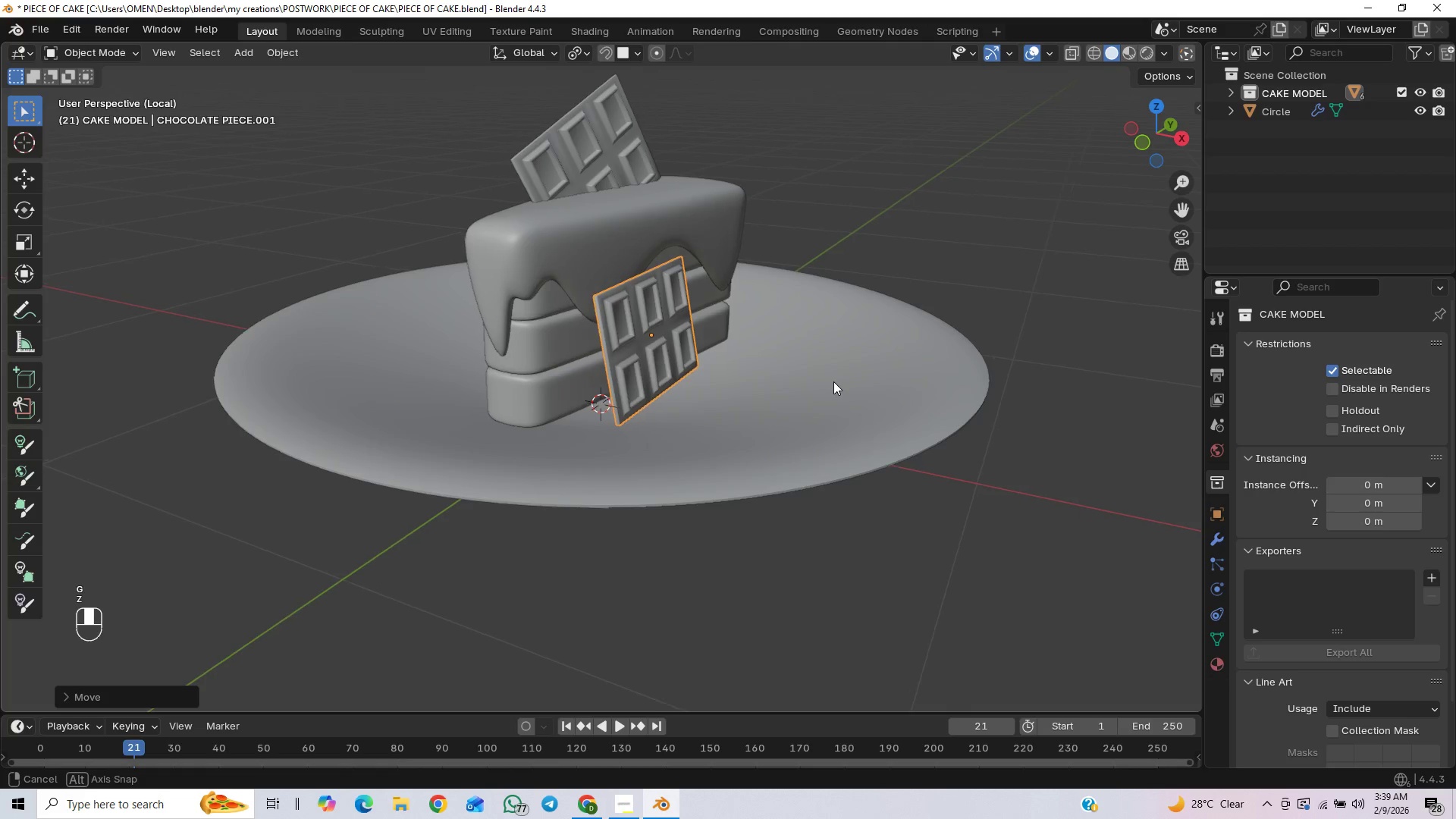 
type(rz)
 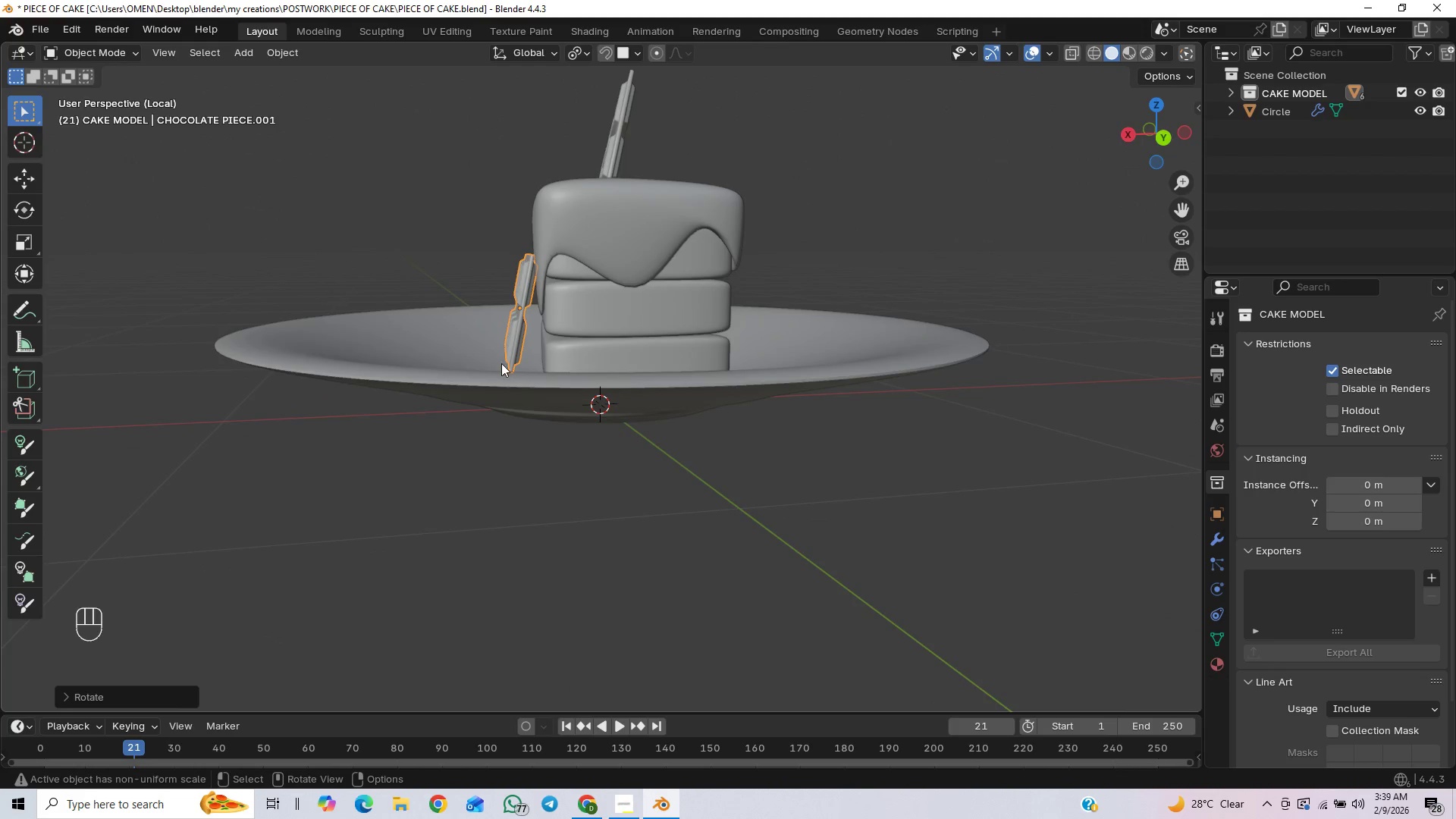 
wait(6.84)
 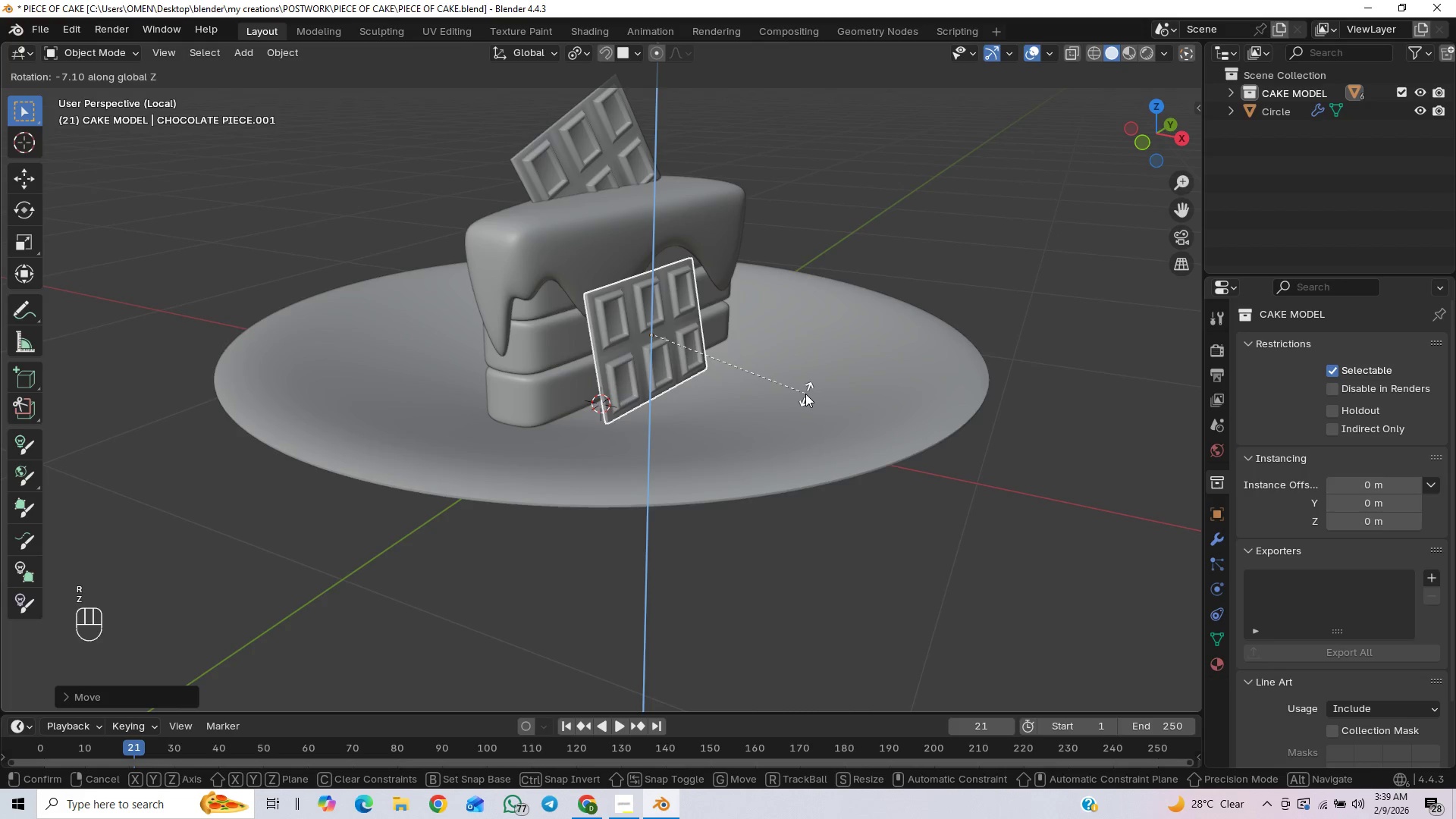 
scroll: coordinate [758, 369], scroll_direction: up, amount: 3.0
 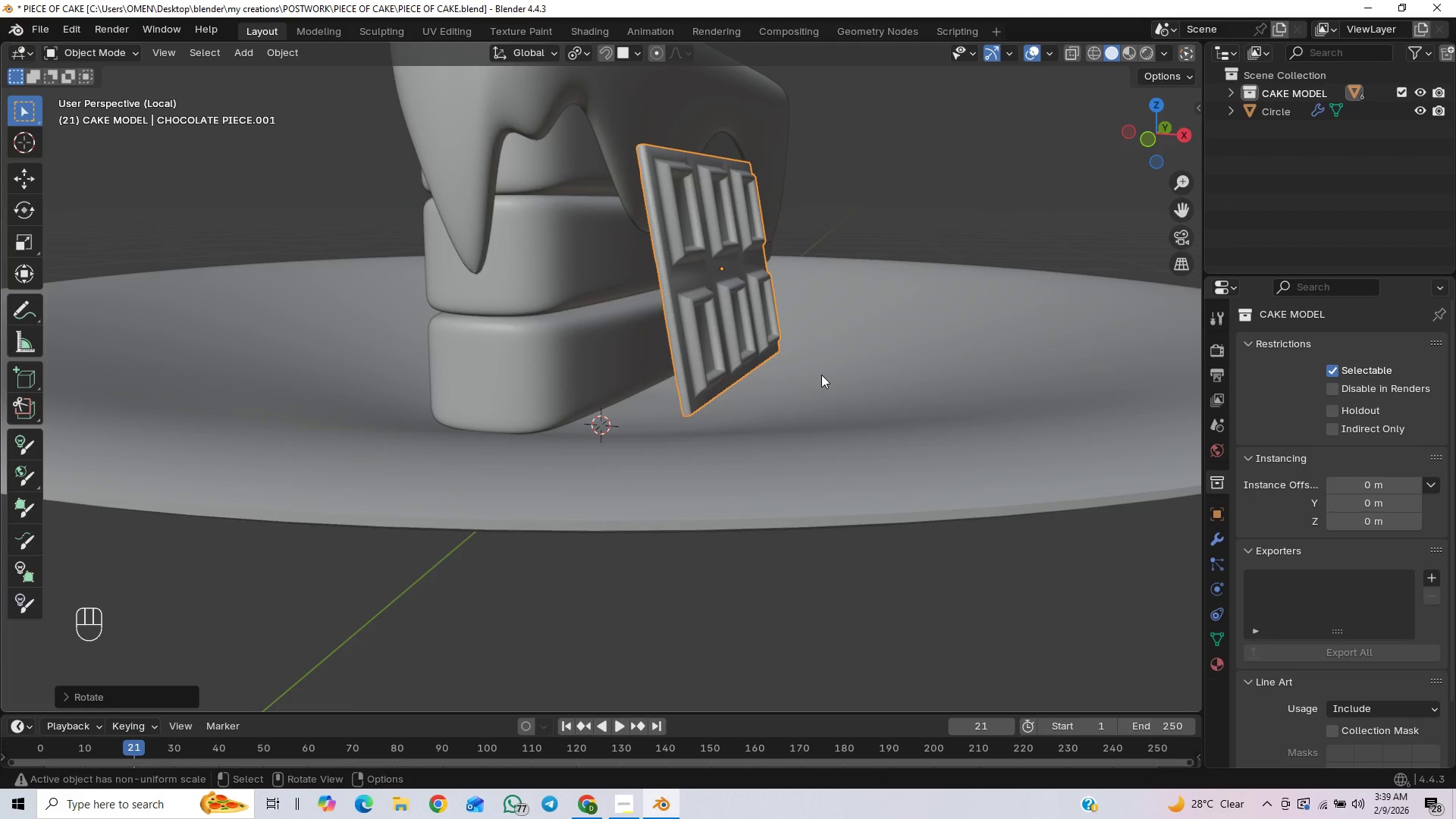 
type(gz)
 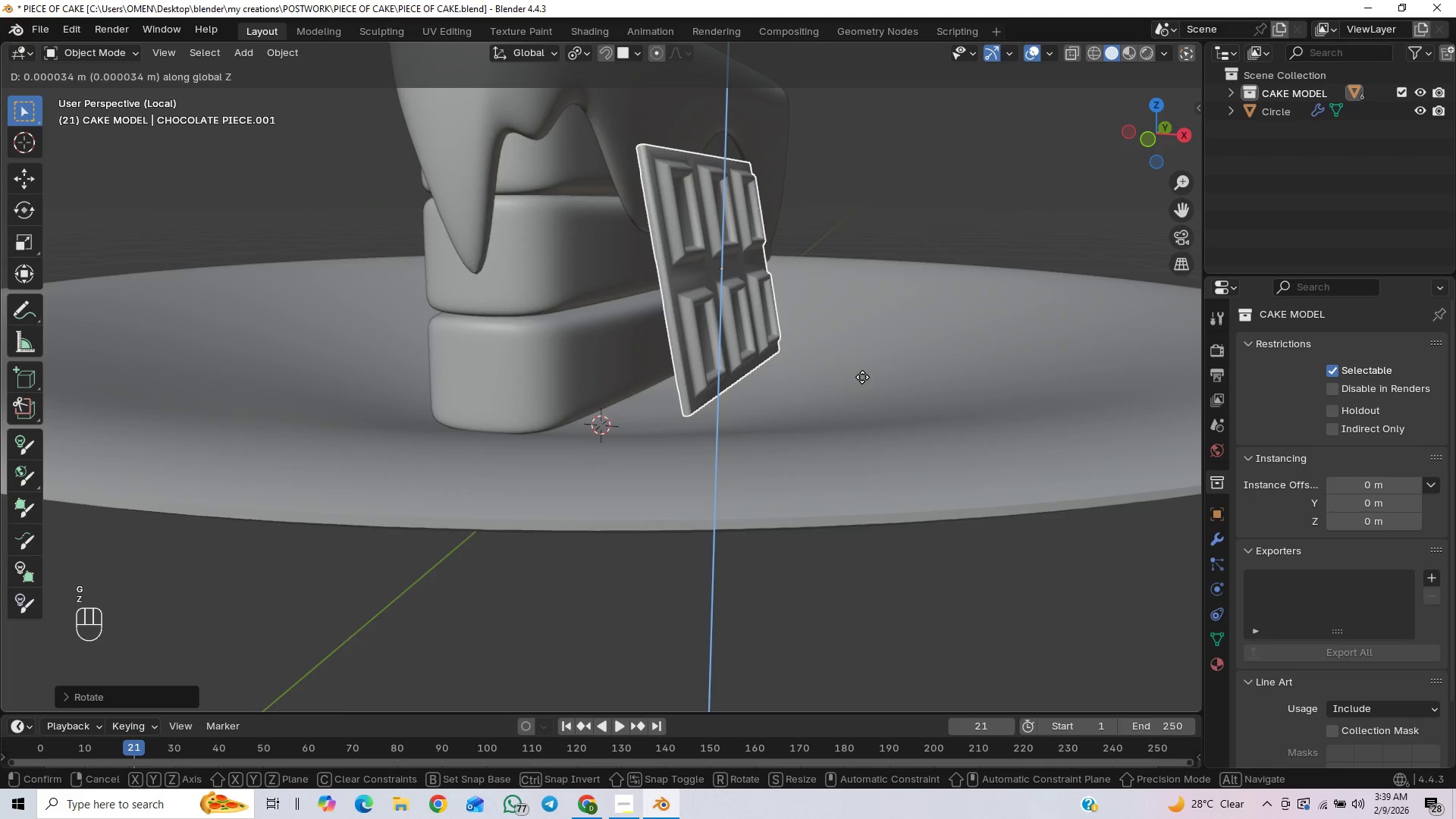 
hold_key(key=ControlLeft, duration=1.5)
 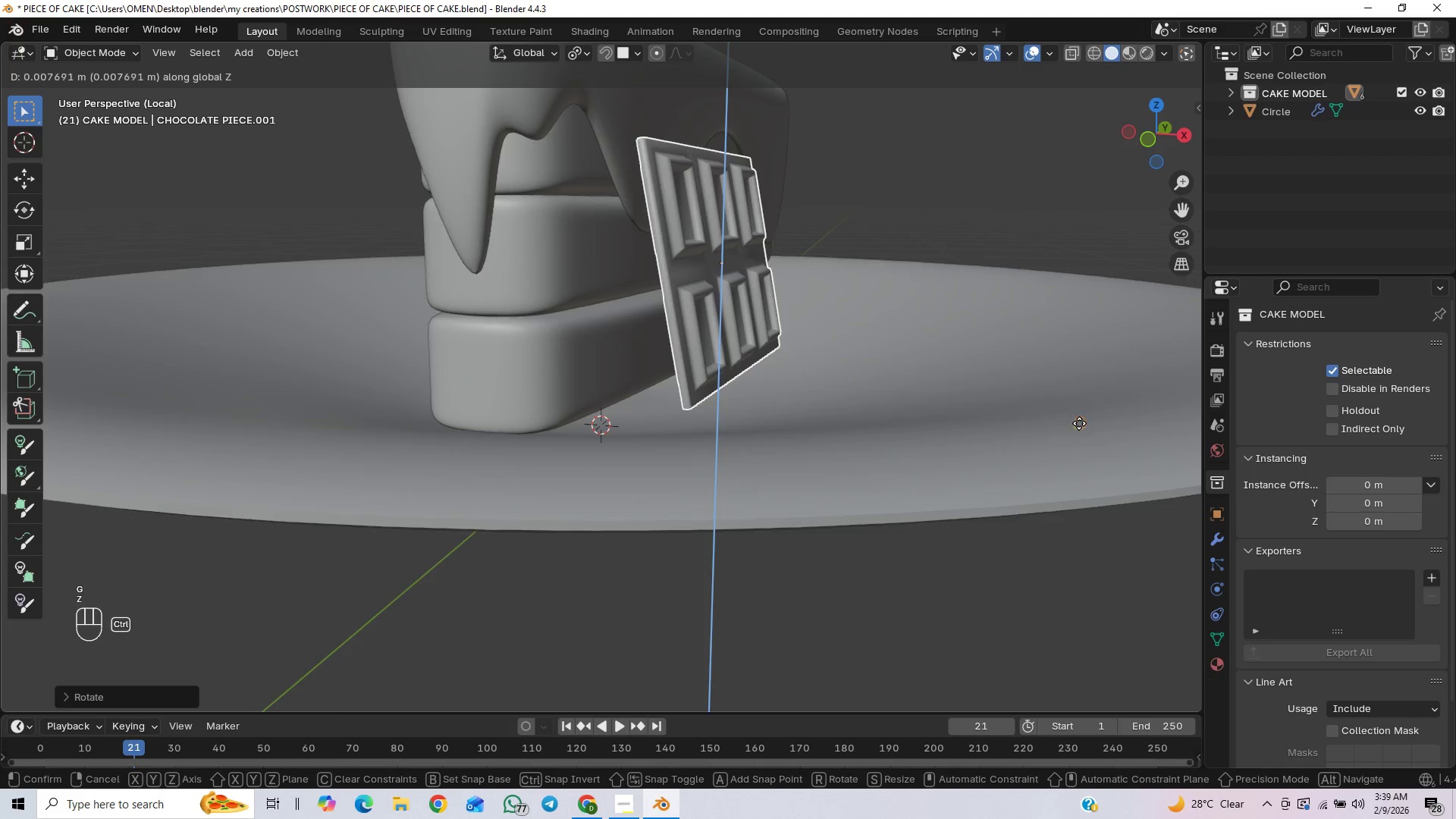 
hold_key(key=ControlLeft, duration=1.5)
 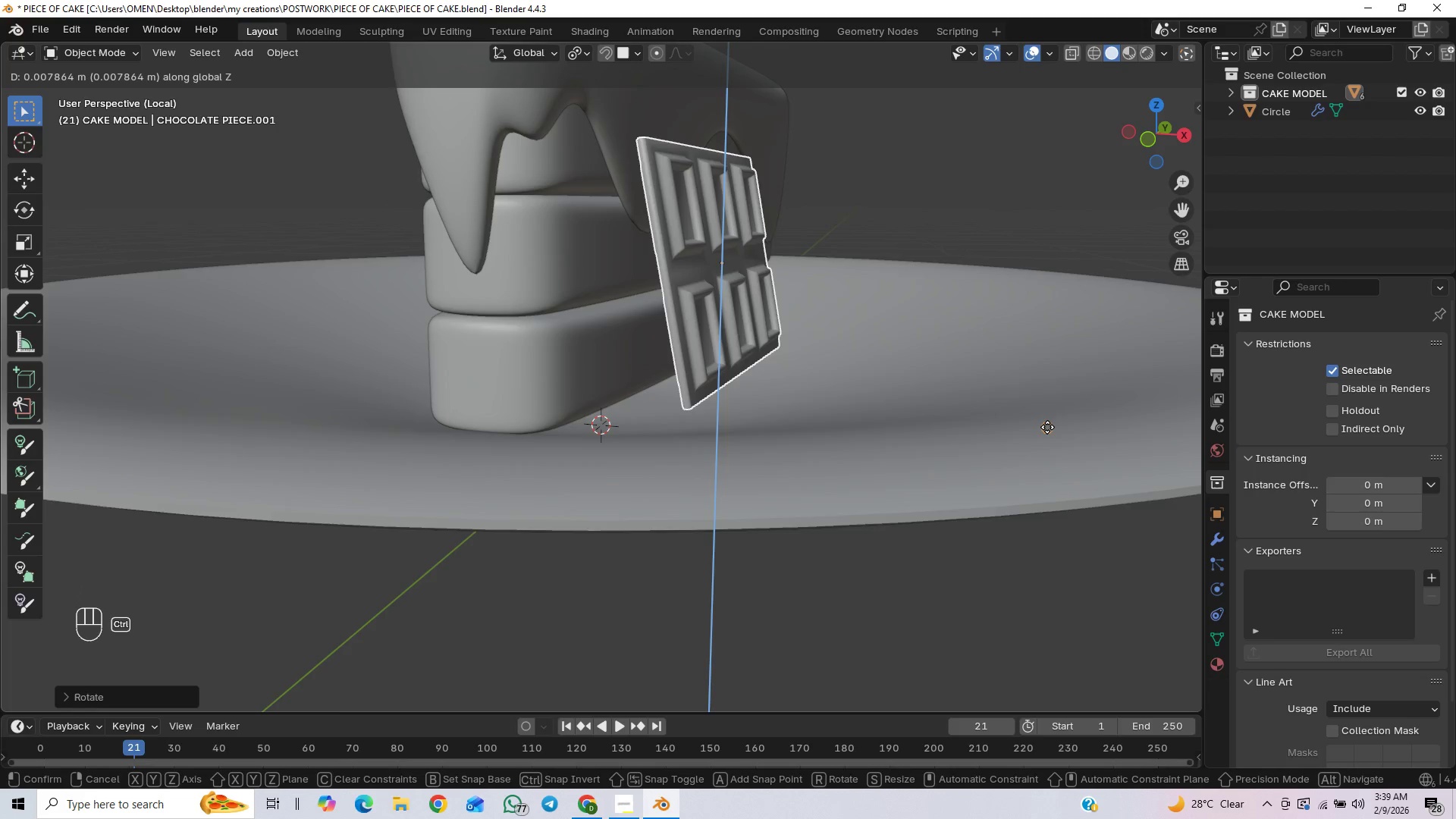 
hold_key(key=ControlLeft, duration=1.51)
 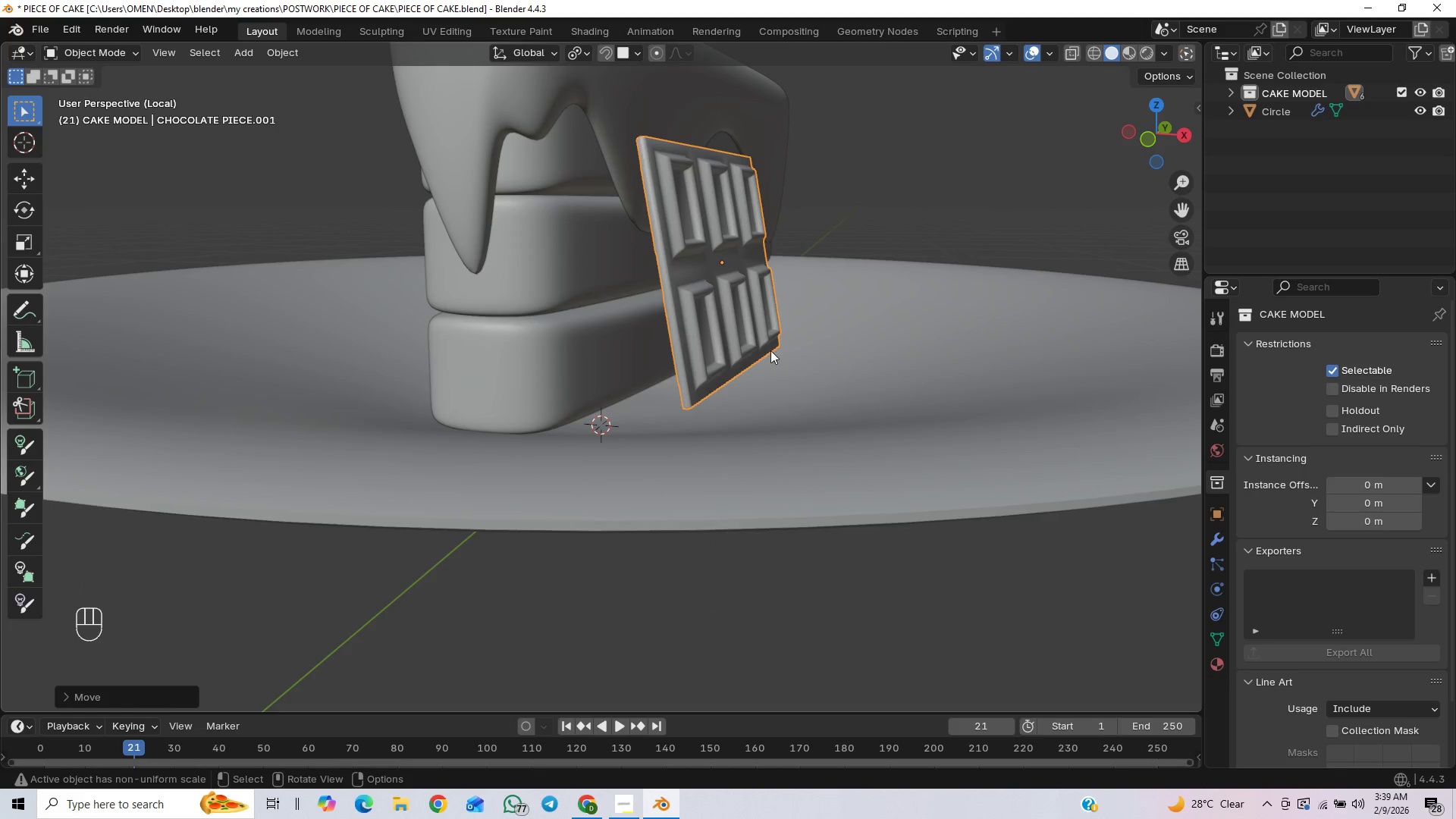 
hold_key(key=ControlLeft, duration=0.34)
left_click([1047, 425])
 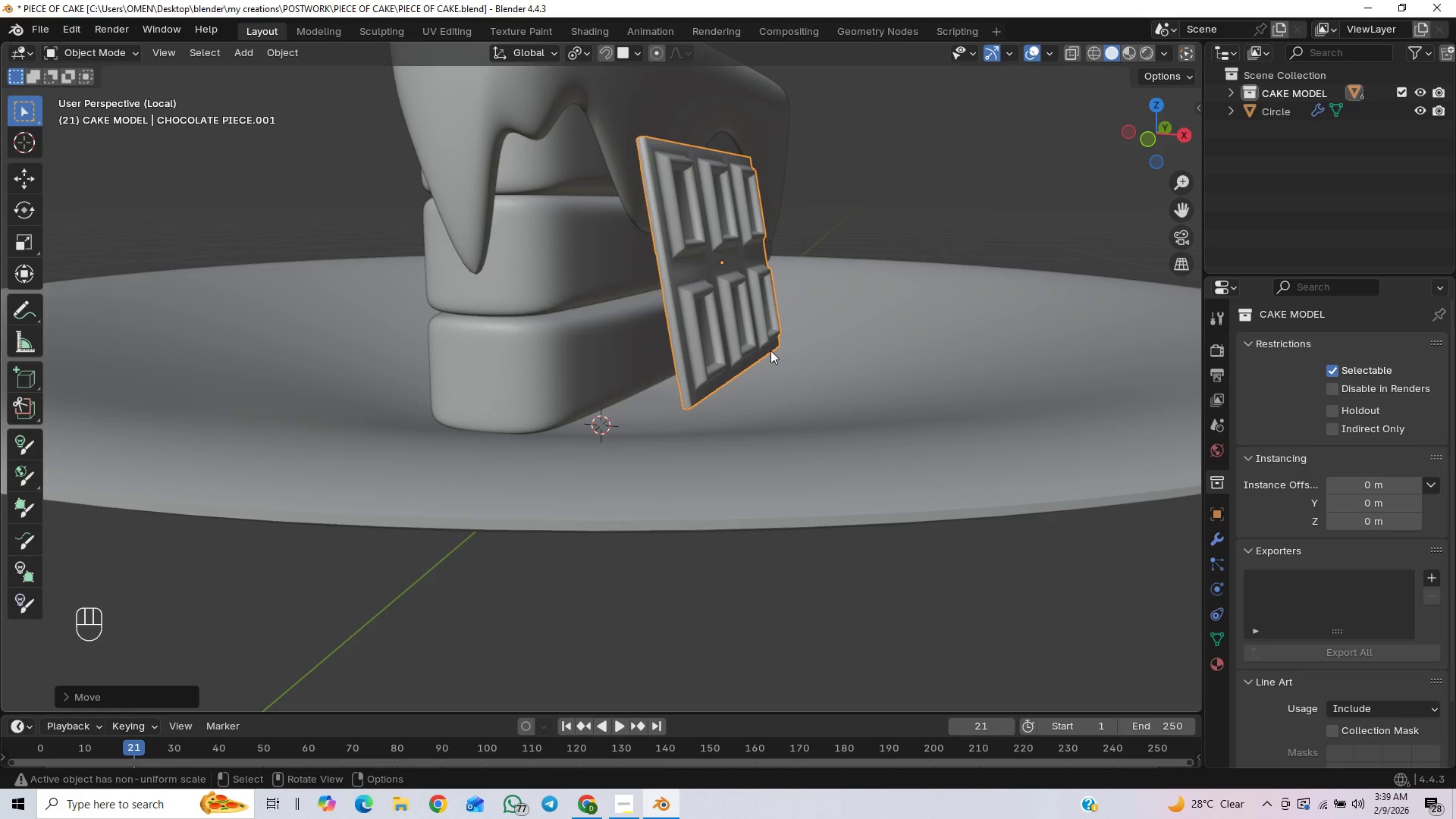 
scroll: coordinate [770, 350], scroll_direction: up, amount: 1.0
 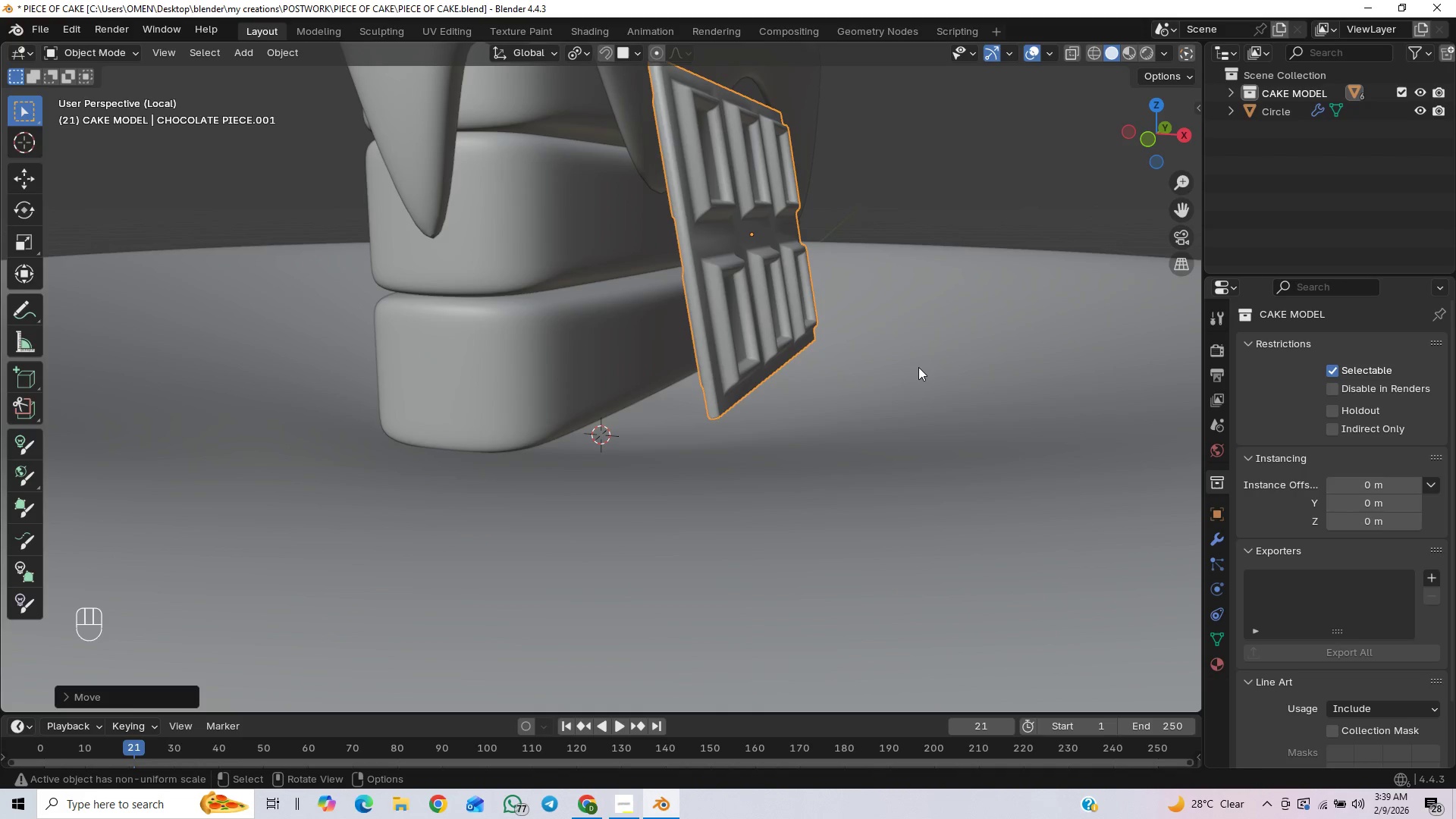 
type(gz)
 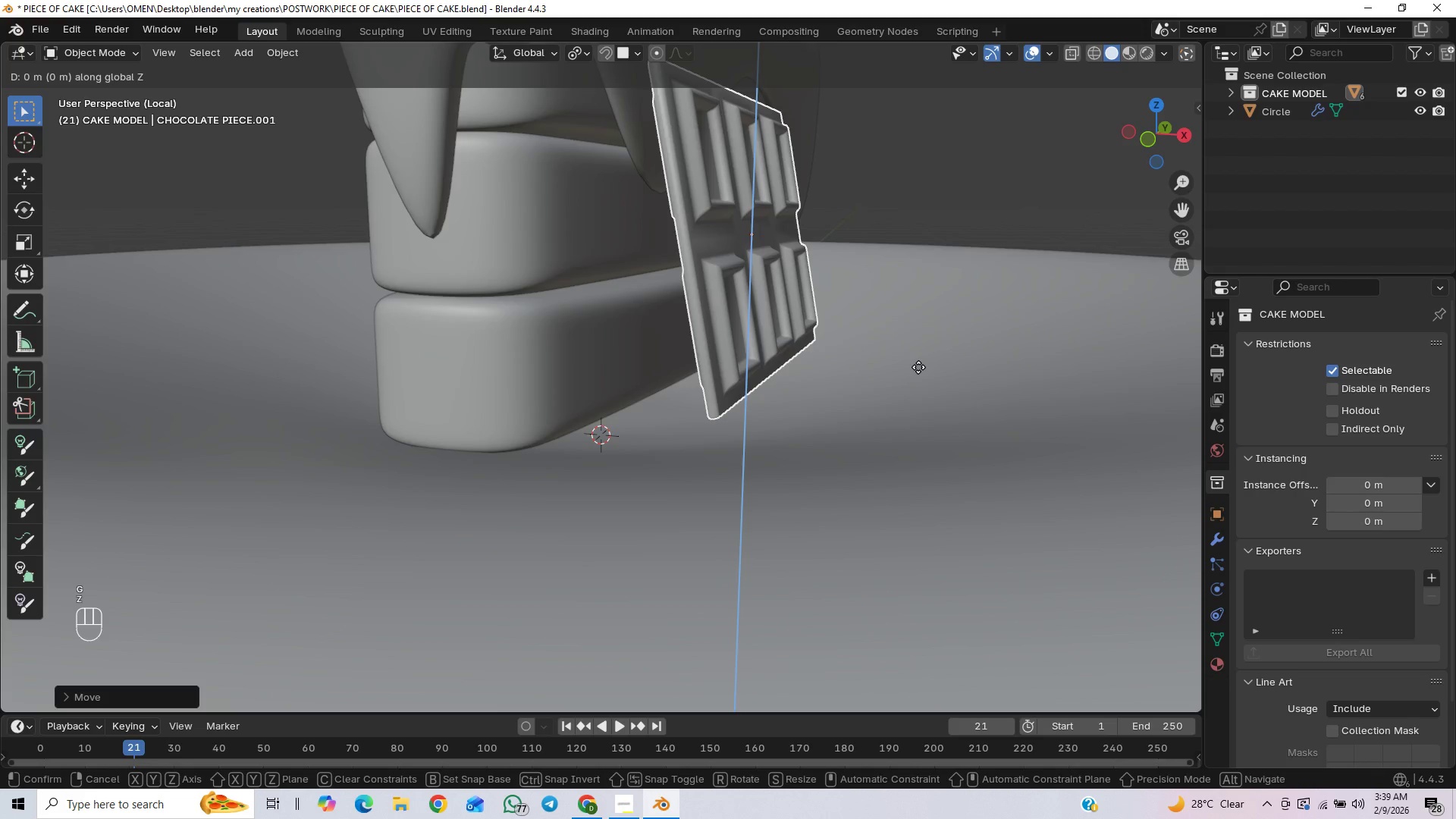 
hold_key(key=ShiftLeft, duration=1.5)
 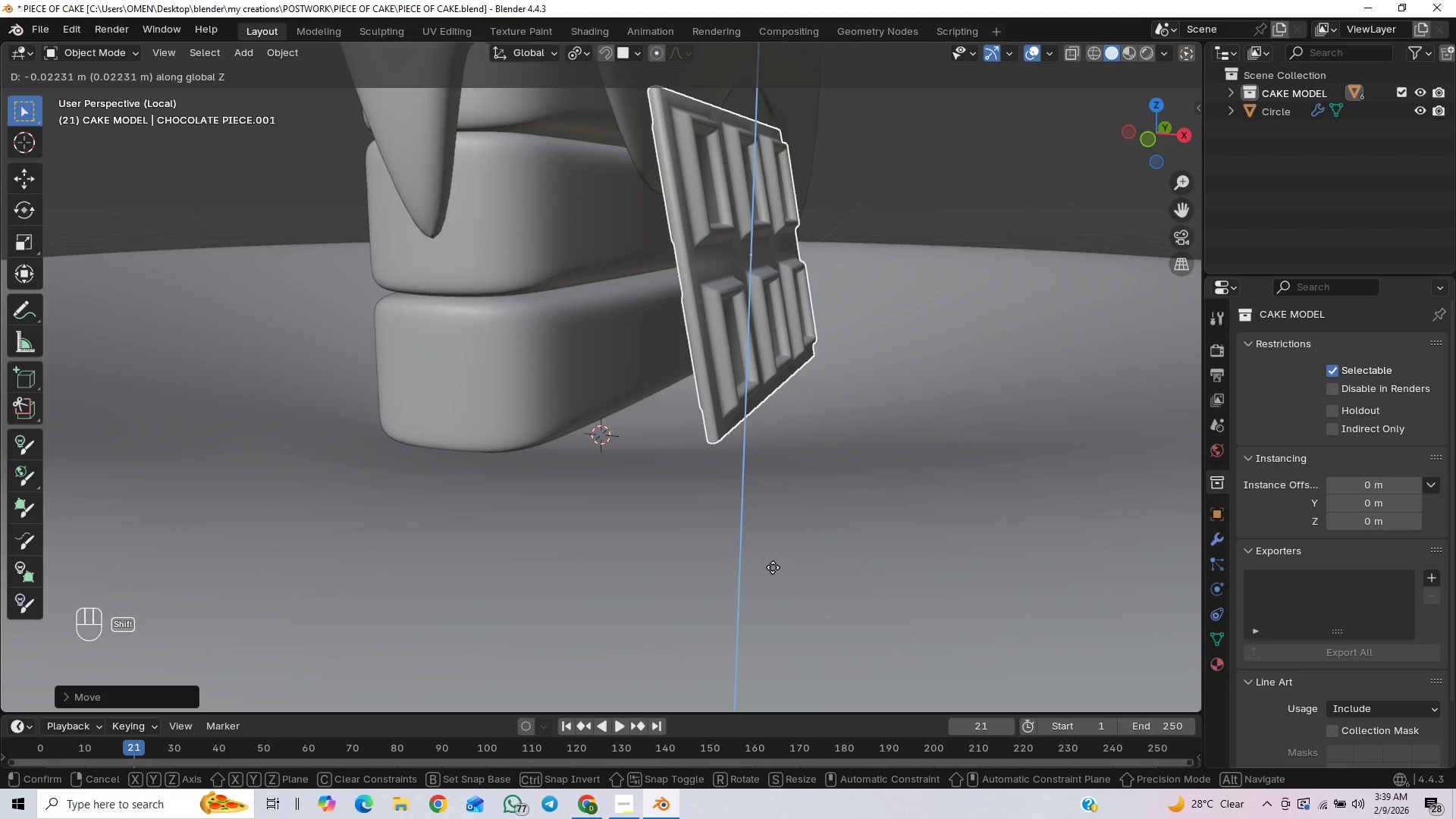 
hold_key(key=ShiftLeft, duration=1.5)
 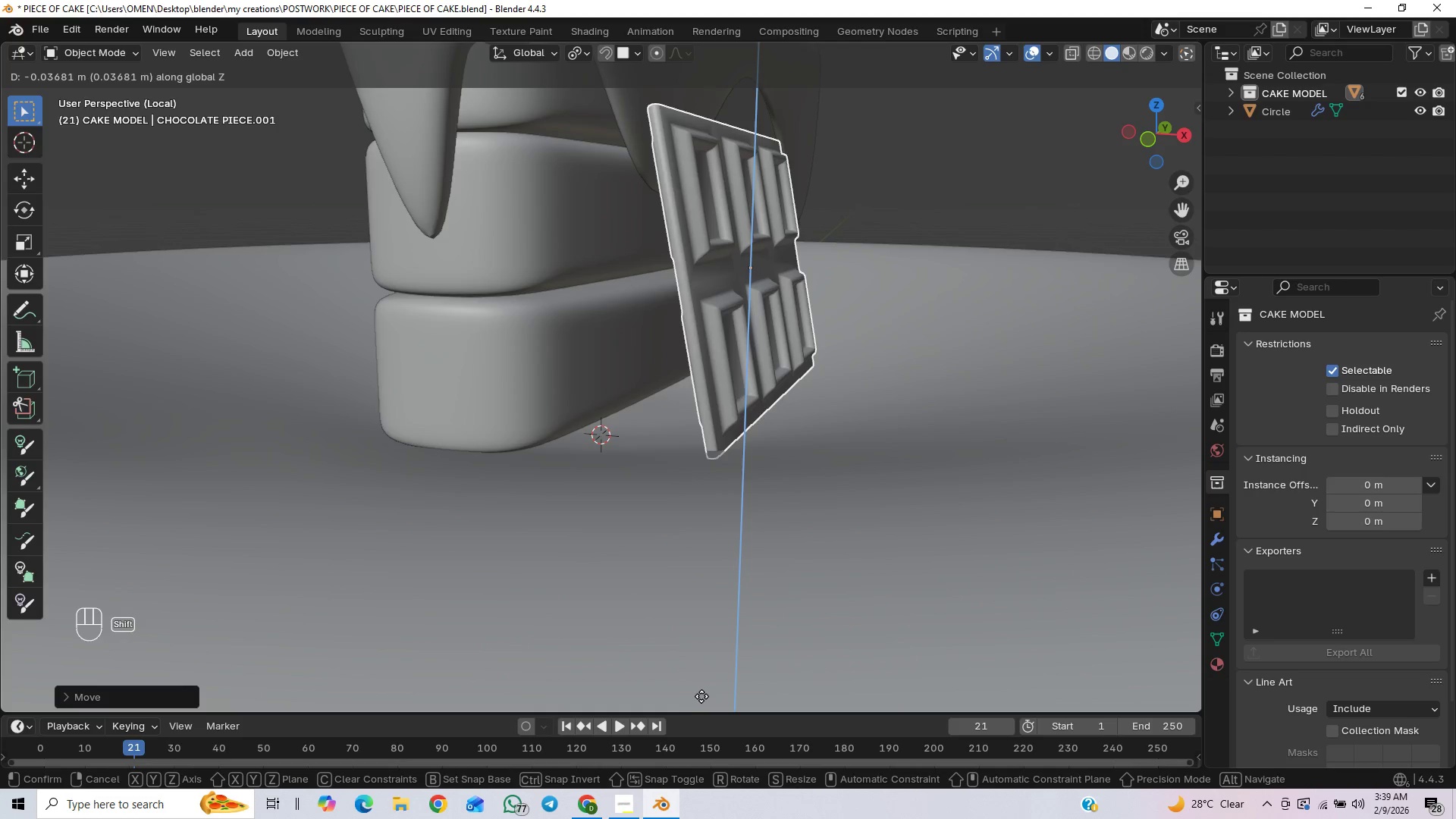 
hold_key(key=ShiftLeft, duration=1.51)
 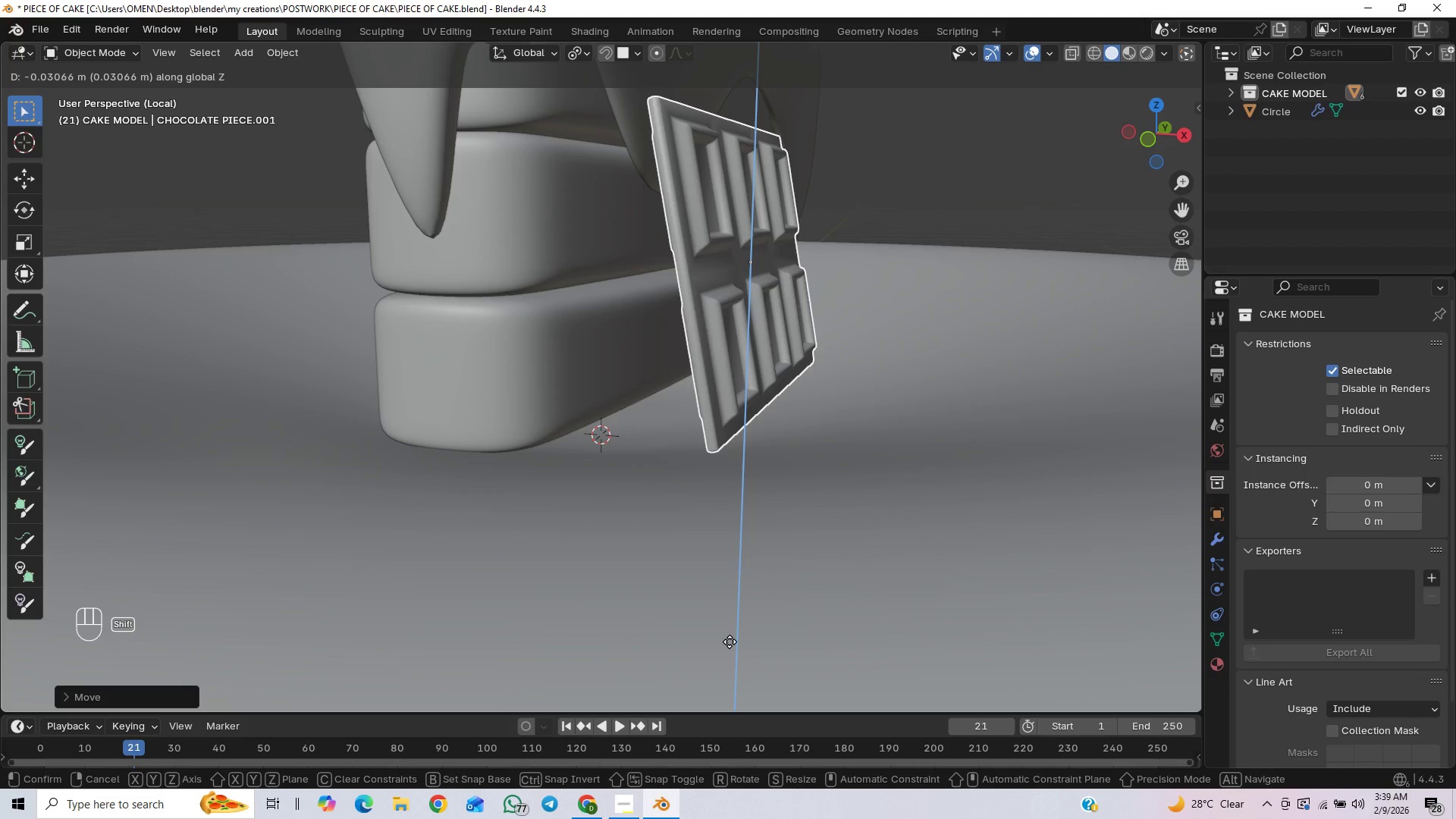 
hold_key(key=ShiftLeft, duration=1.03)
left_click([730, 642])
 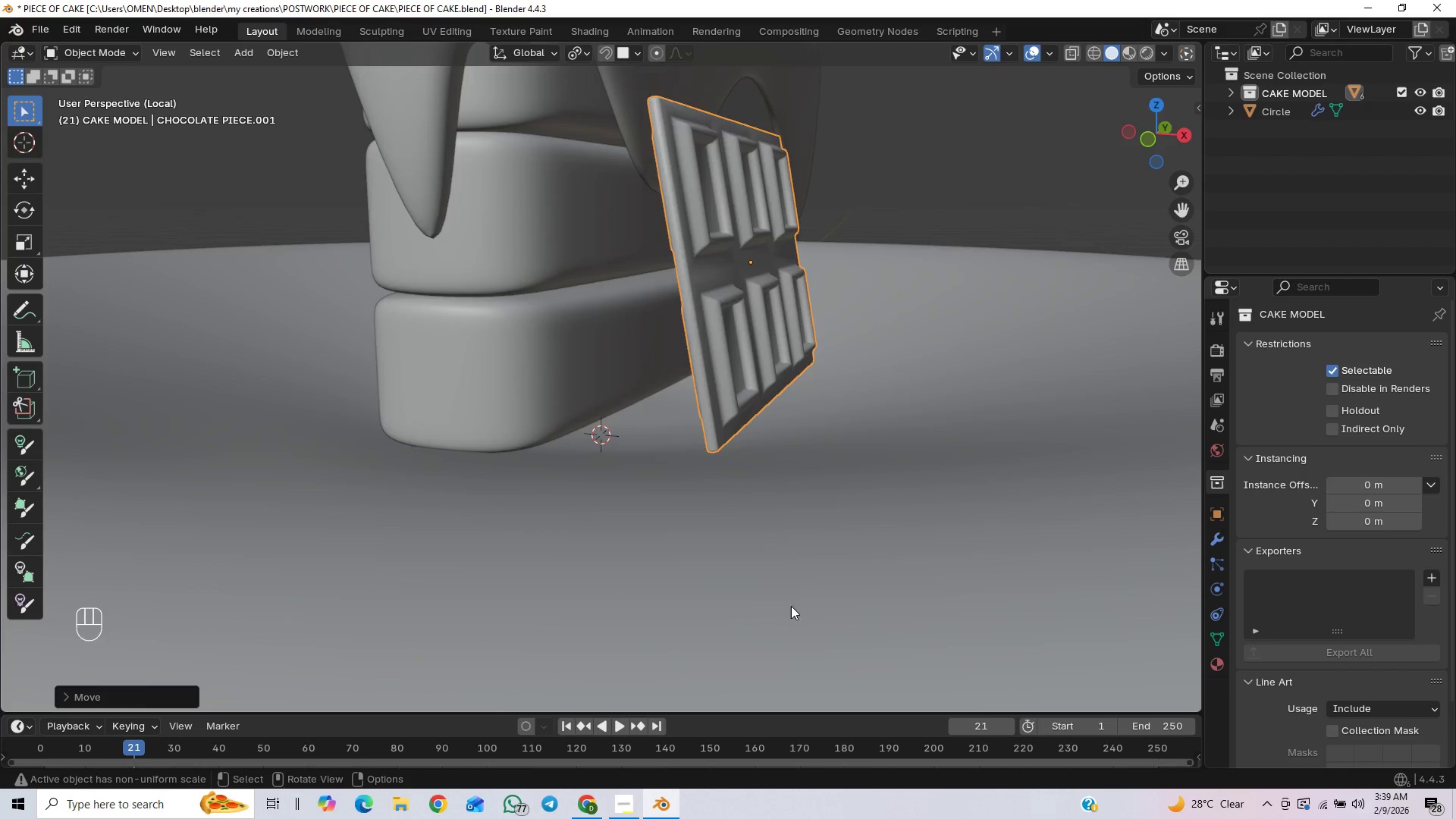 
scroll: coordinate [881, 342], scroll_direction: down, amount: 7.0
 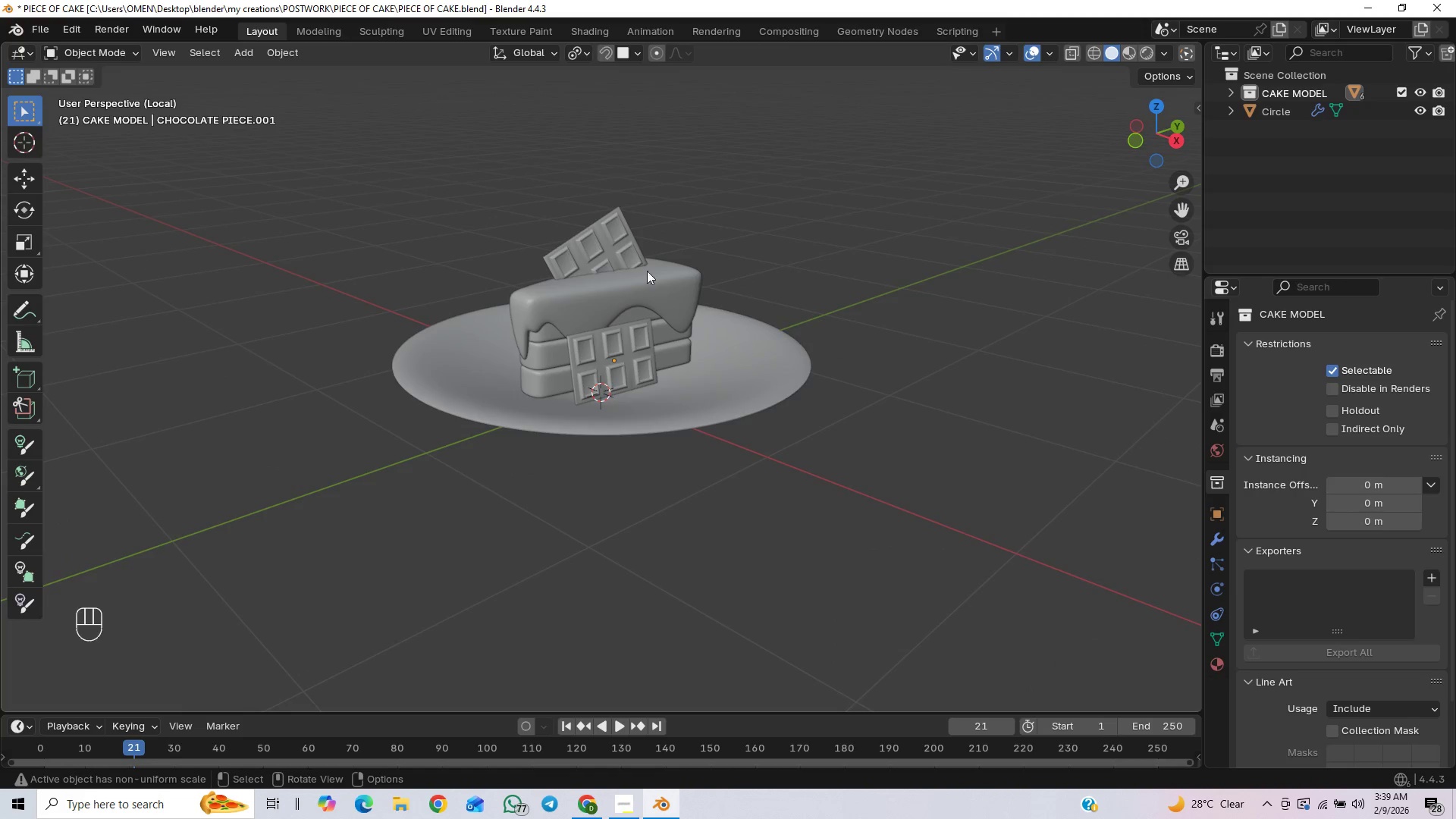 
scroll: coordinate [655, 325], scroll_direction: up, amount: 2.0
 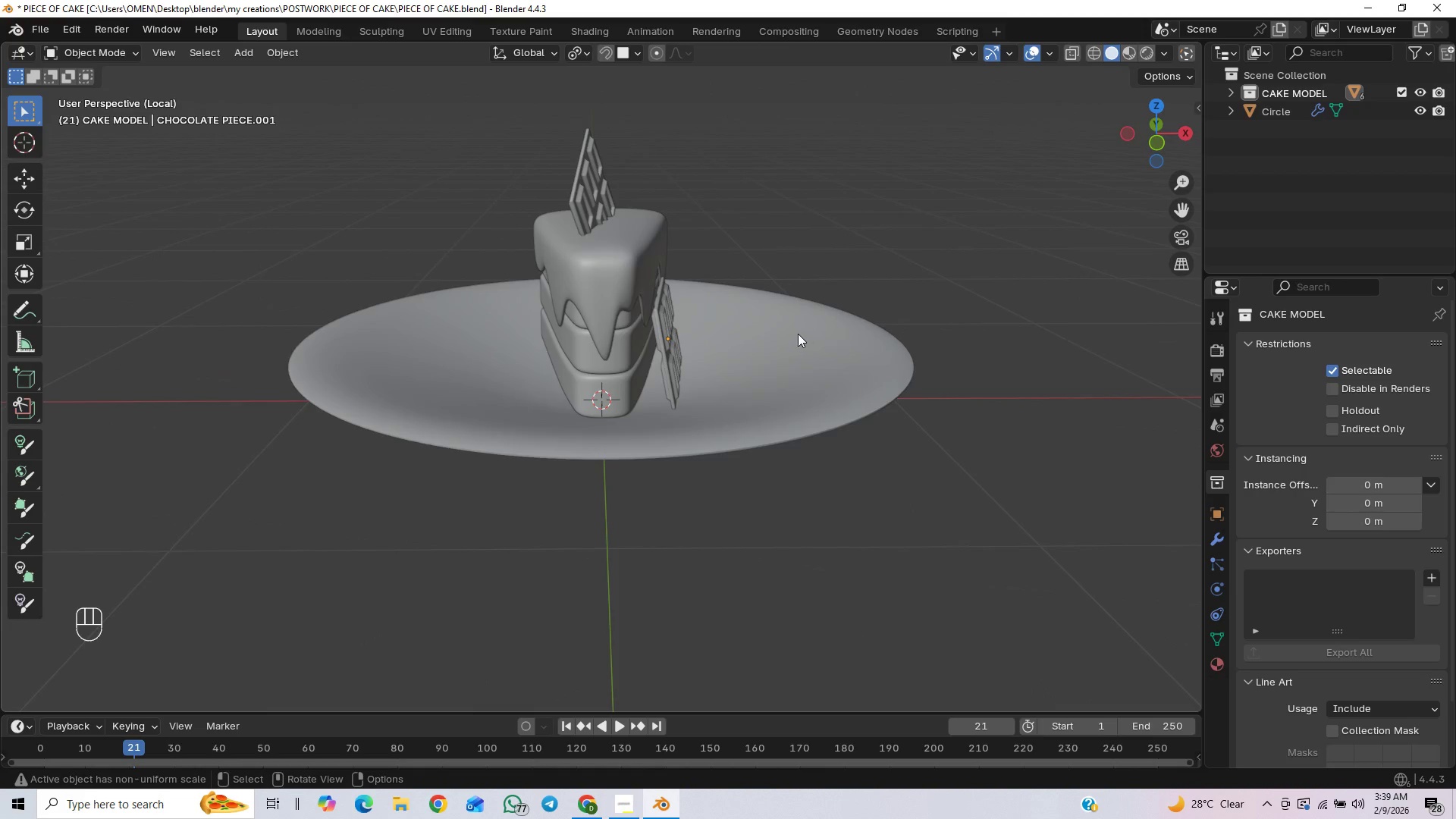 
key(Control+S)
 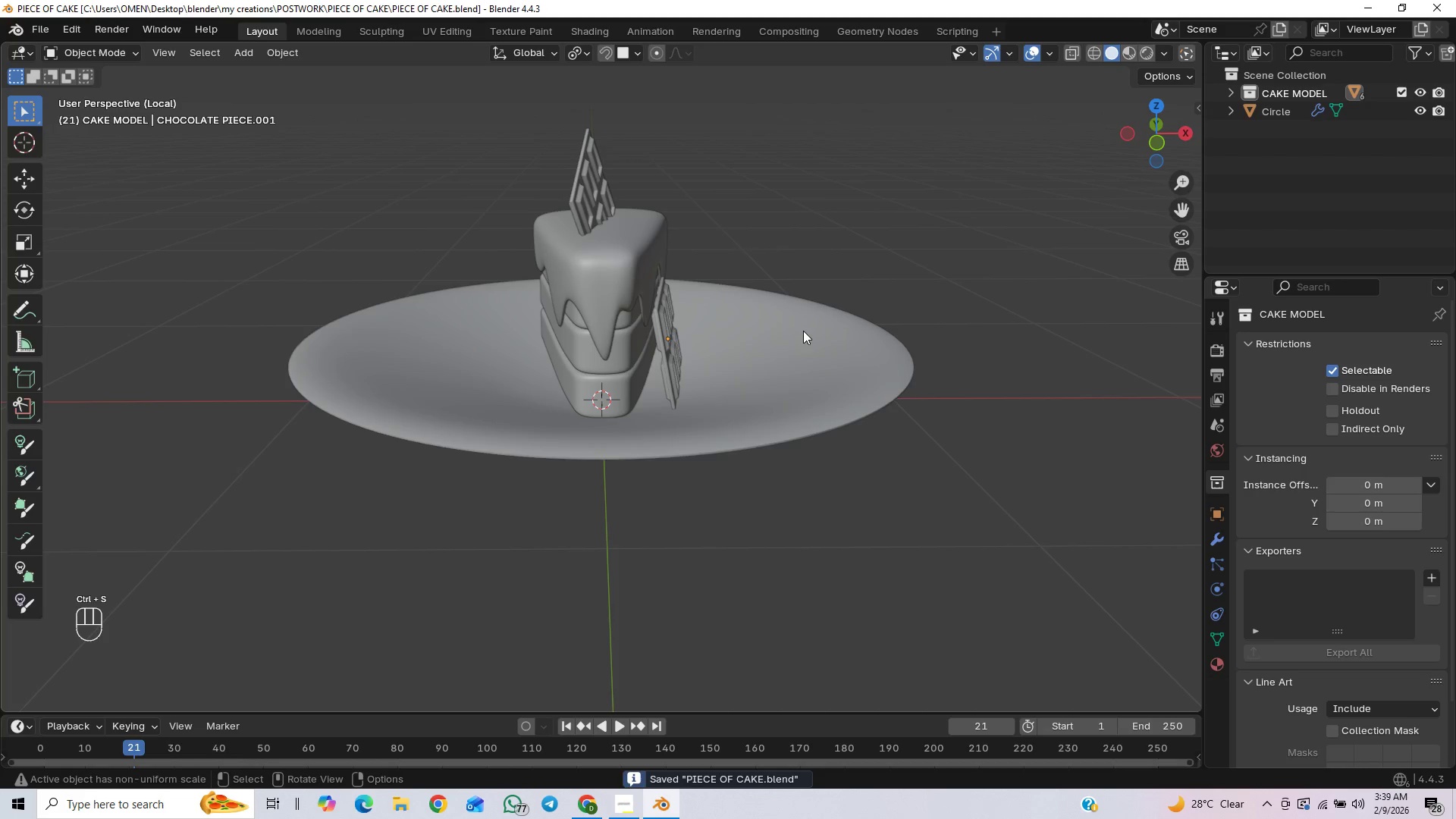 
key(End)
 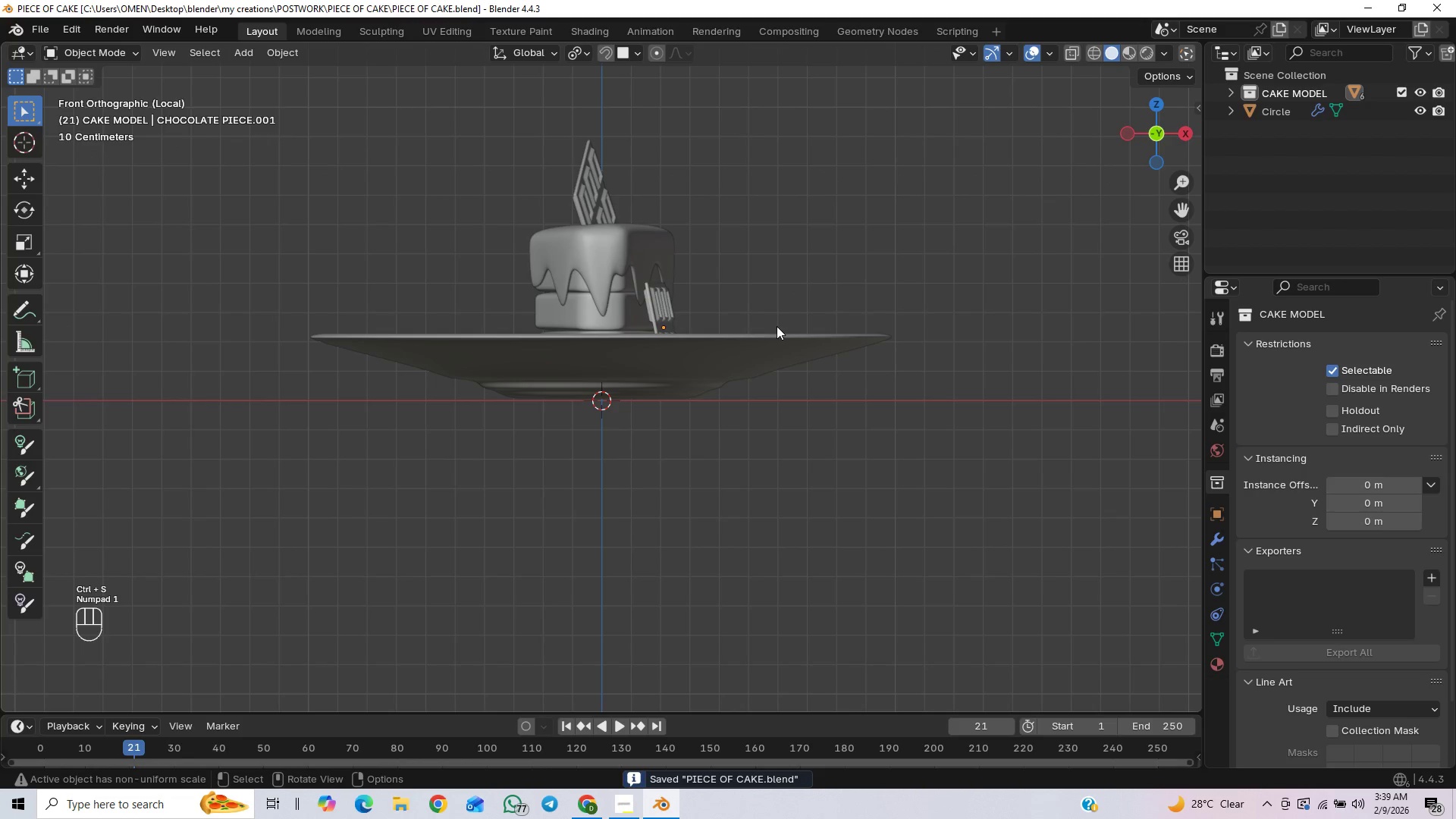 
scroll: coordinate [778, 318], scroll_direction: down, amount: 3.0
 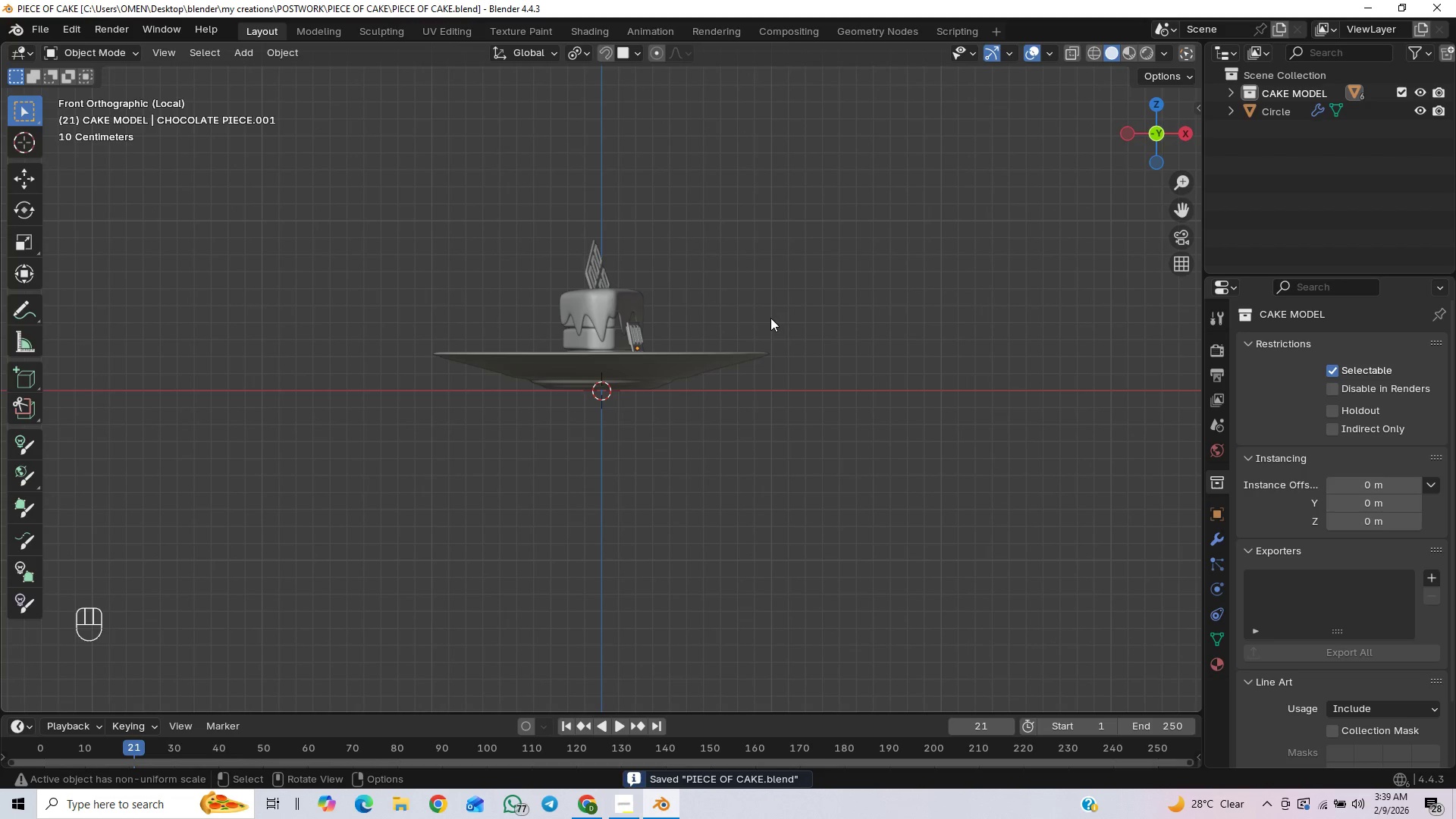 
scroll: coordinate [762, 319], scroll_direction: none, amount: 0.0
 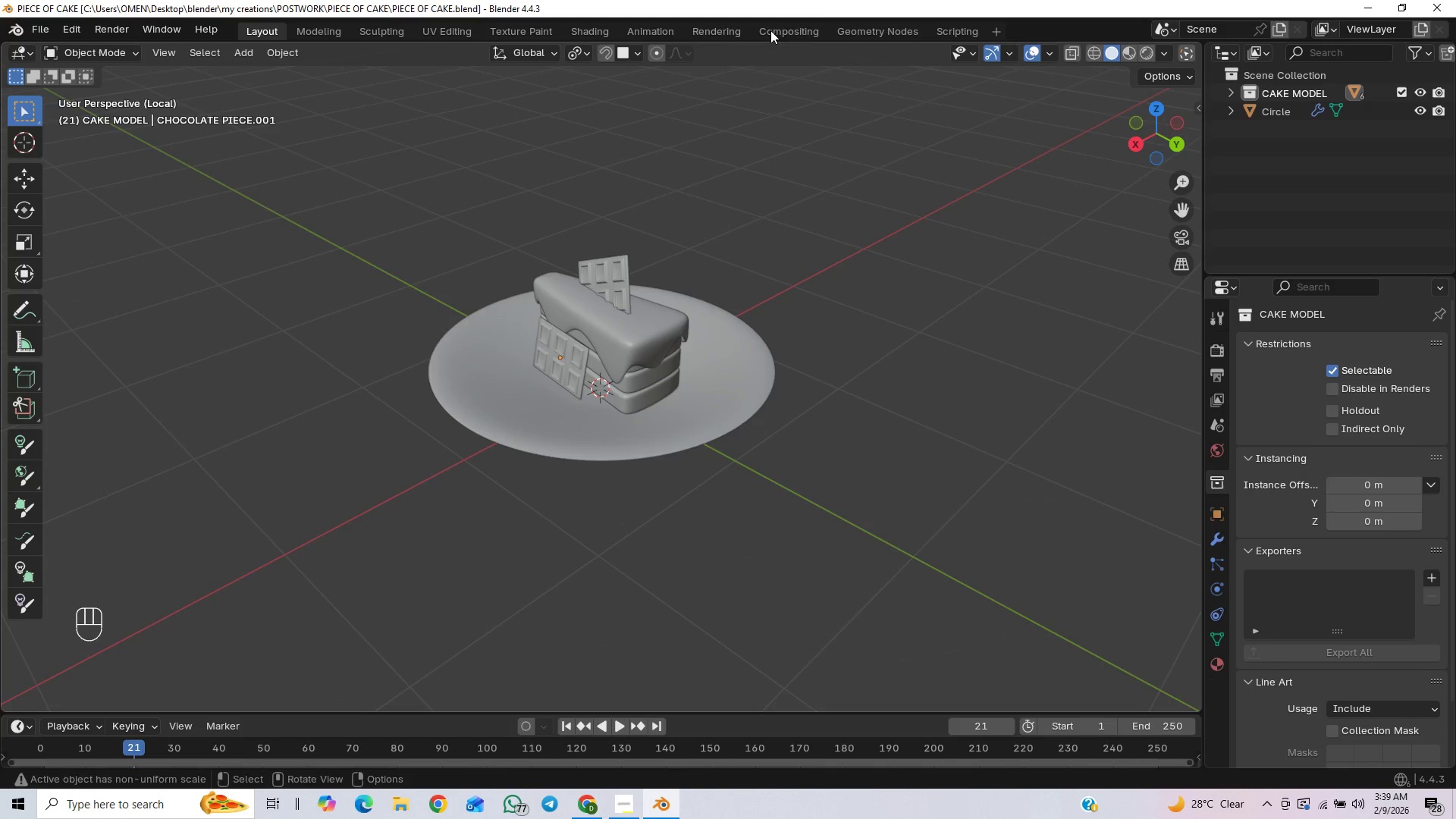 
scroll: coordinate [639, 369], scroll_direction: down, amount: 2.0
 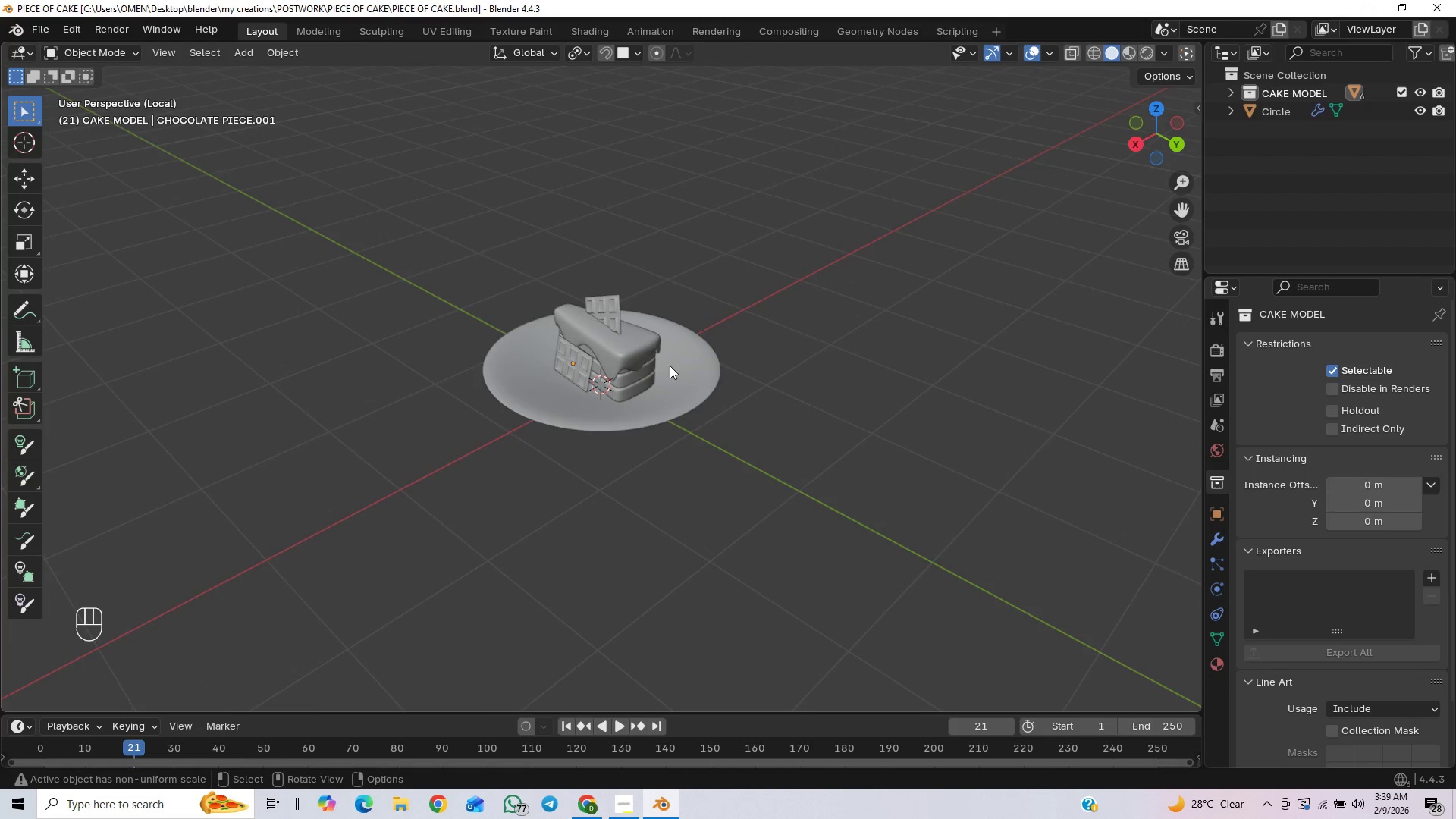 
scroll: coordinate [647, 395], scroll_direction: up, amount: 4.0
 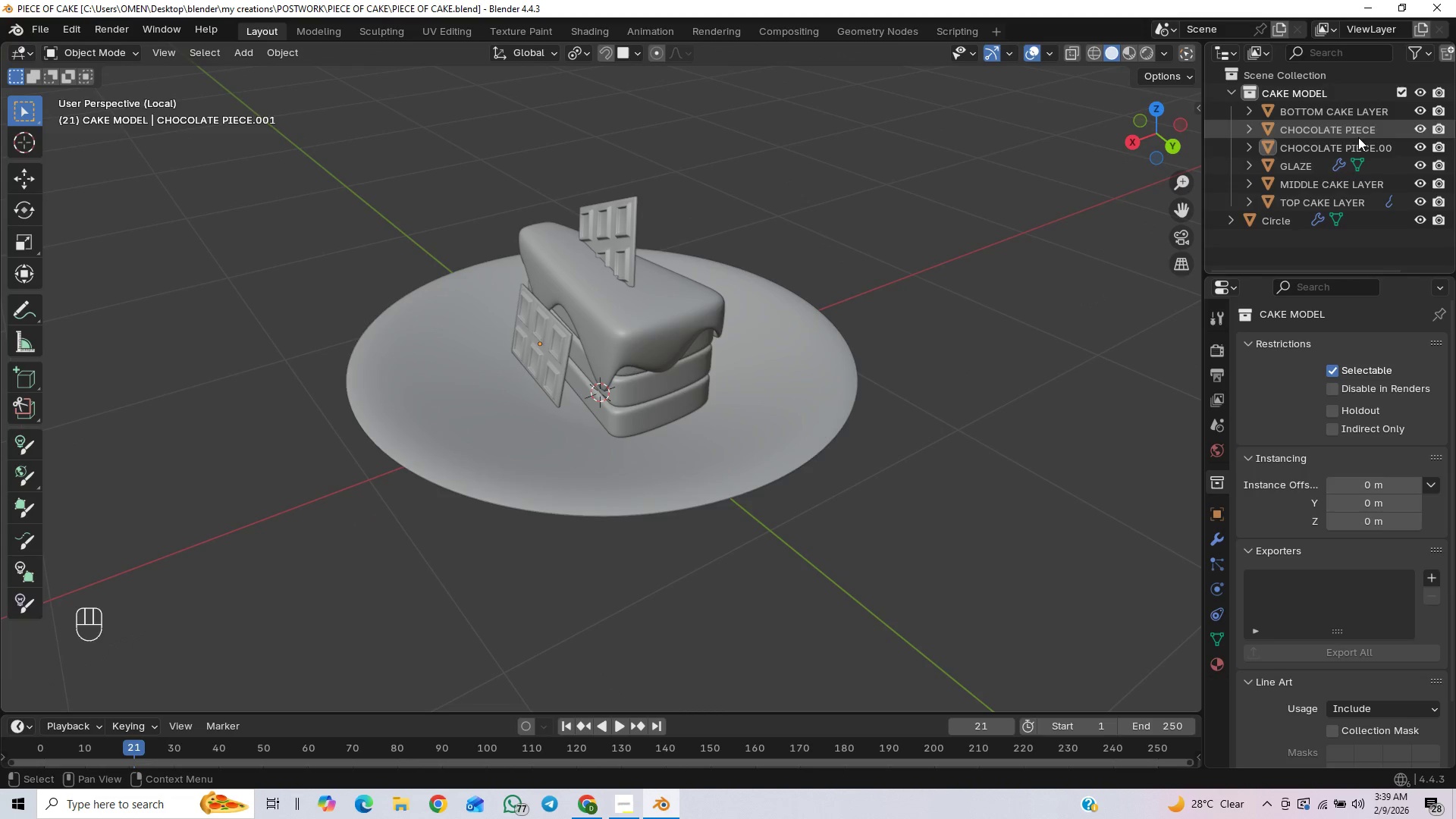 
wait(6.21)
 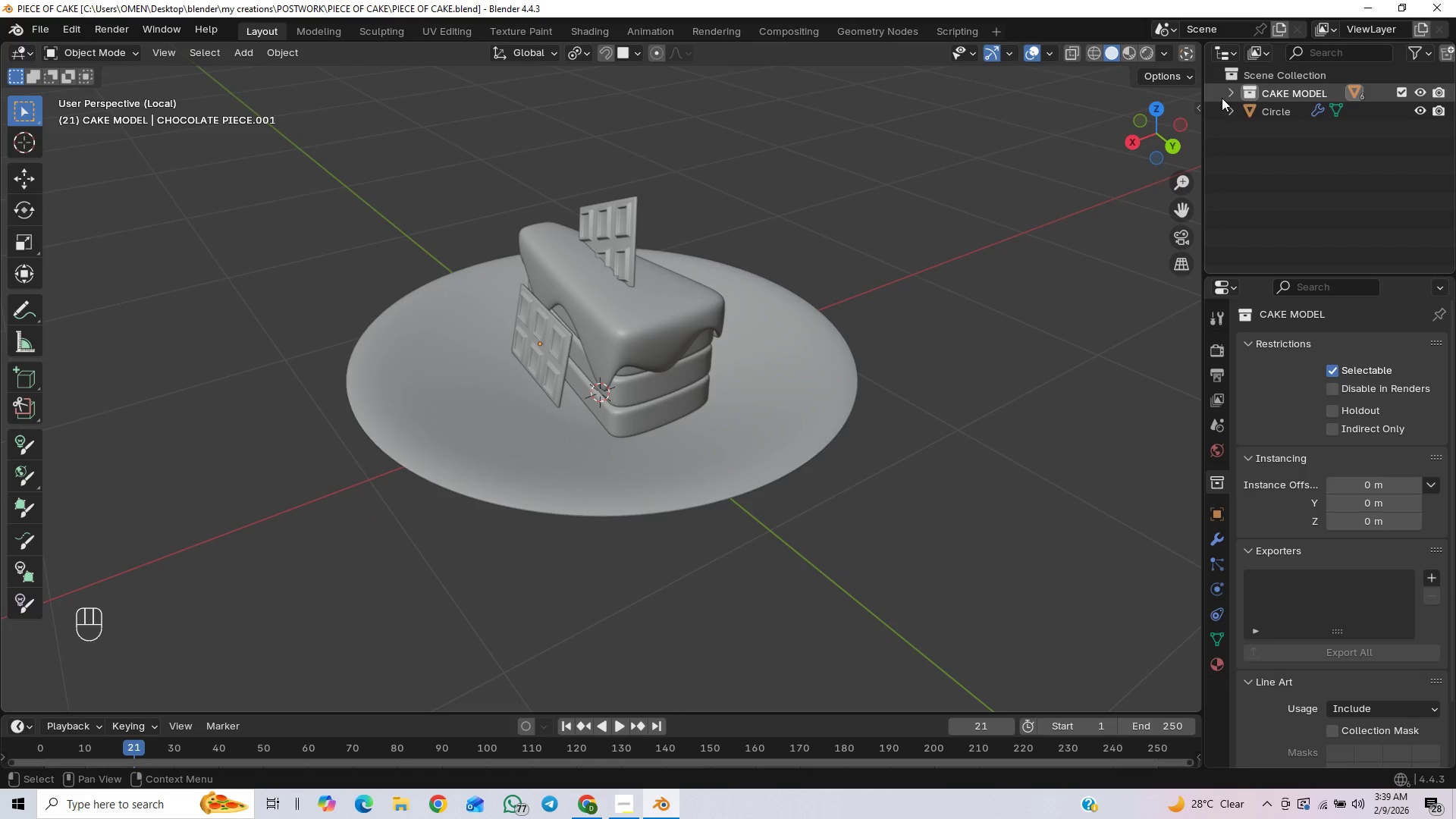 
left_click([1389, 146])
 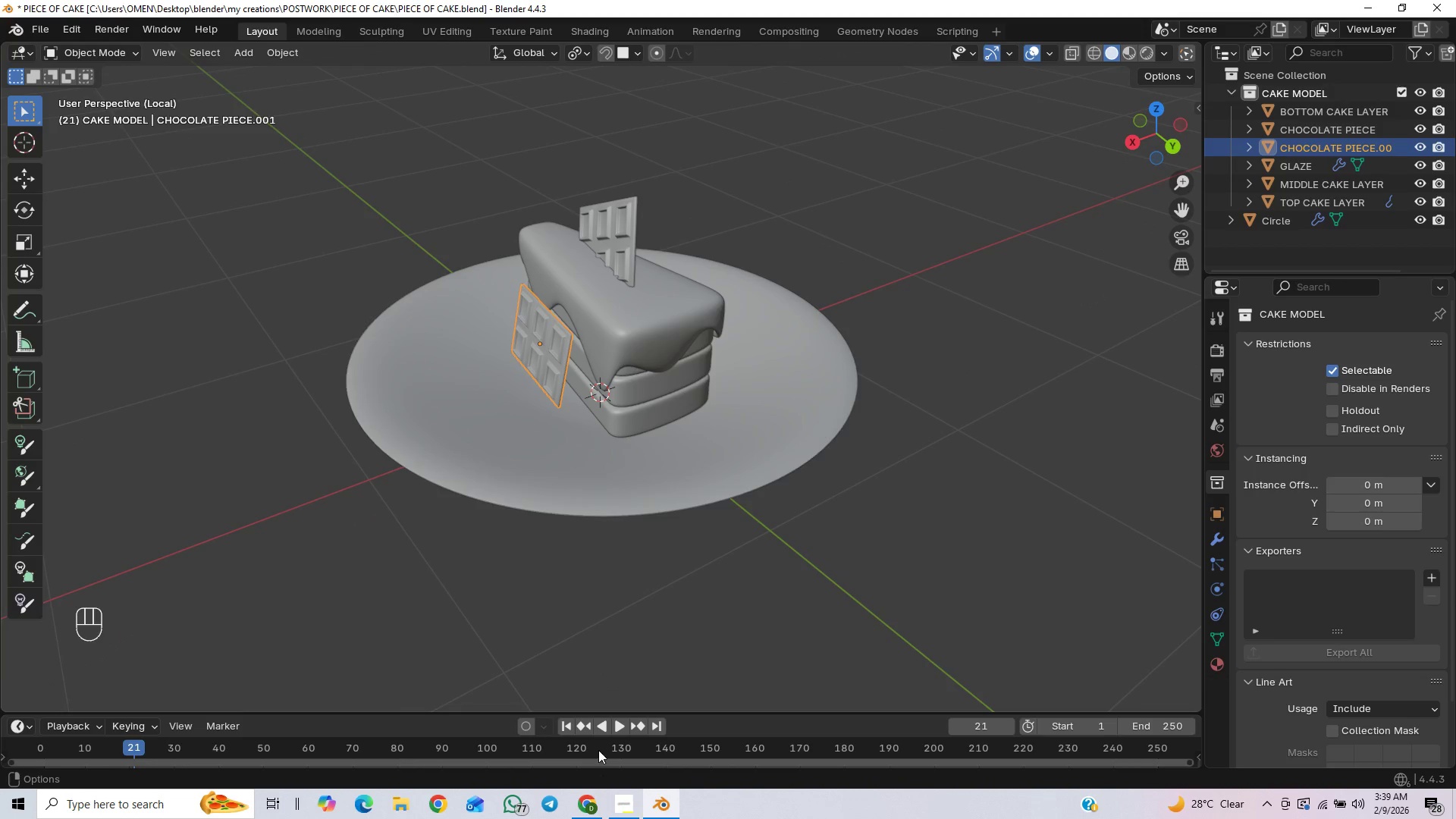 
left_click([618, 801])